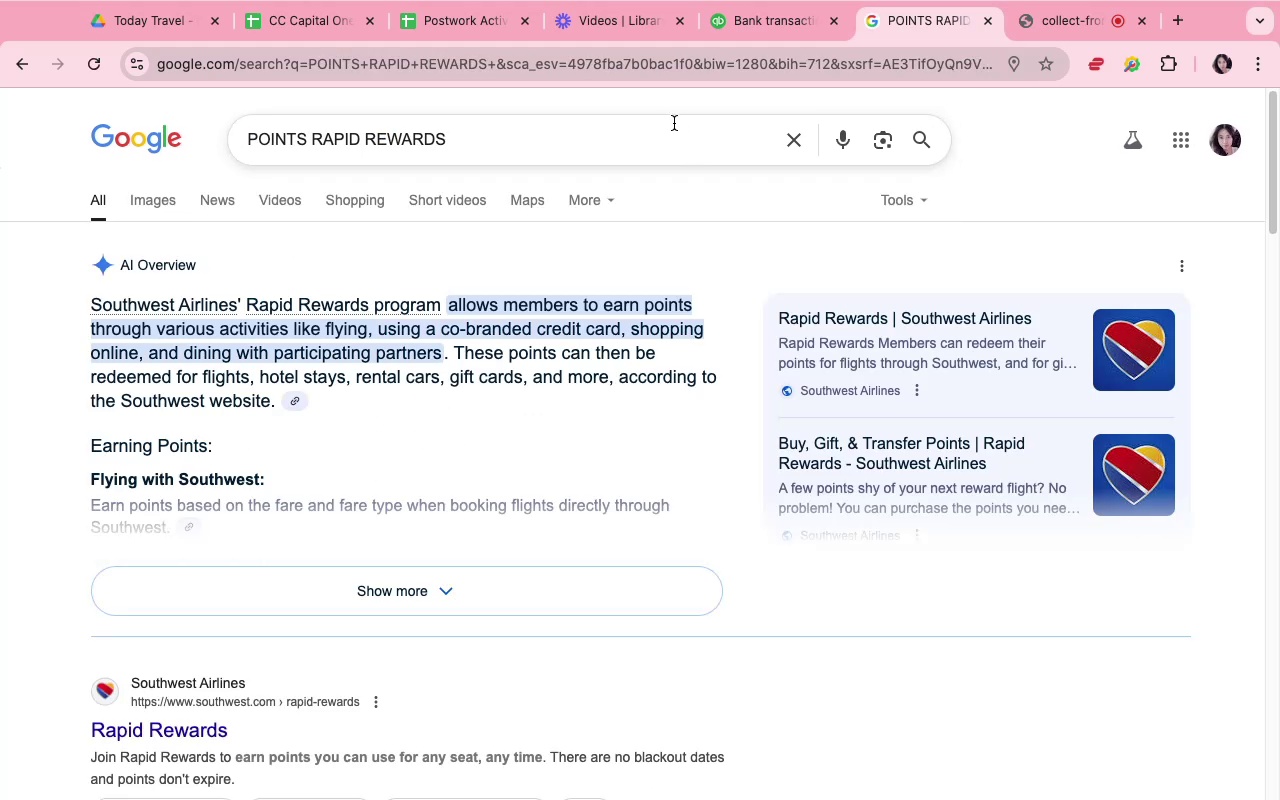 
wait(10.66)
 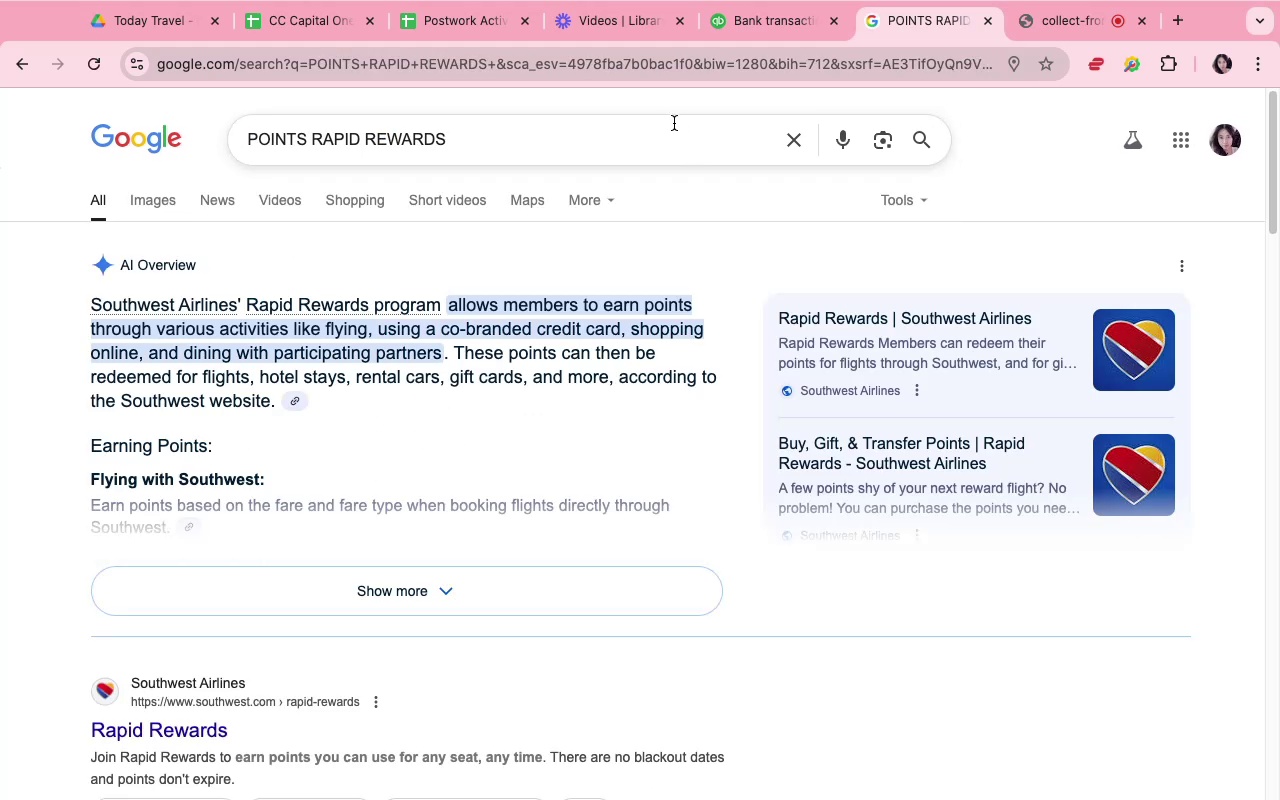 
left_click([737, 24])
 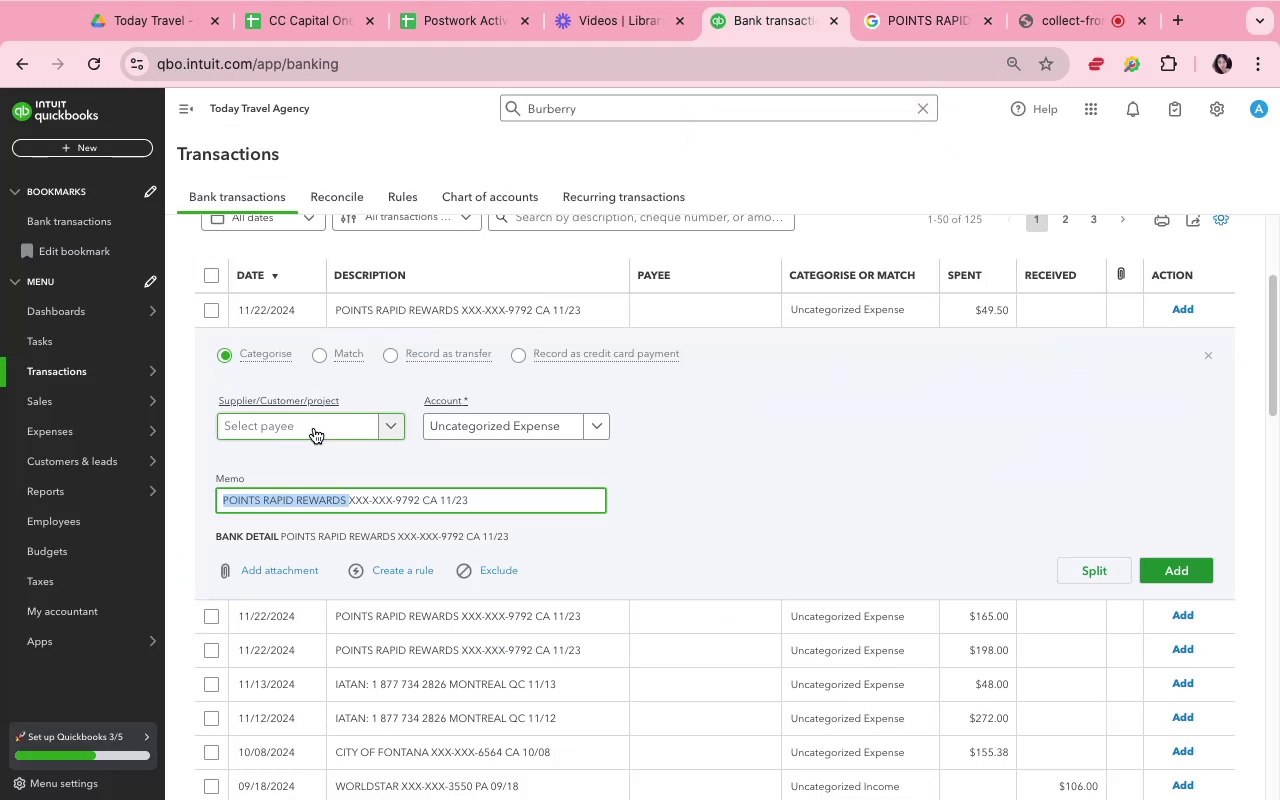 
wait(7.31)
 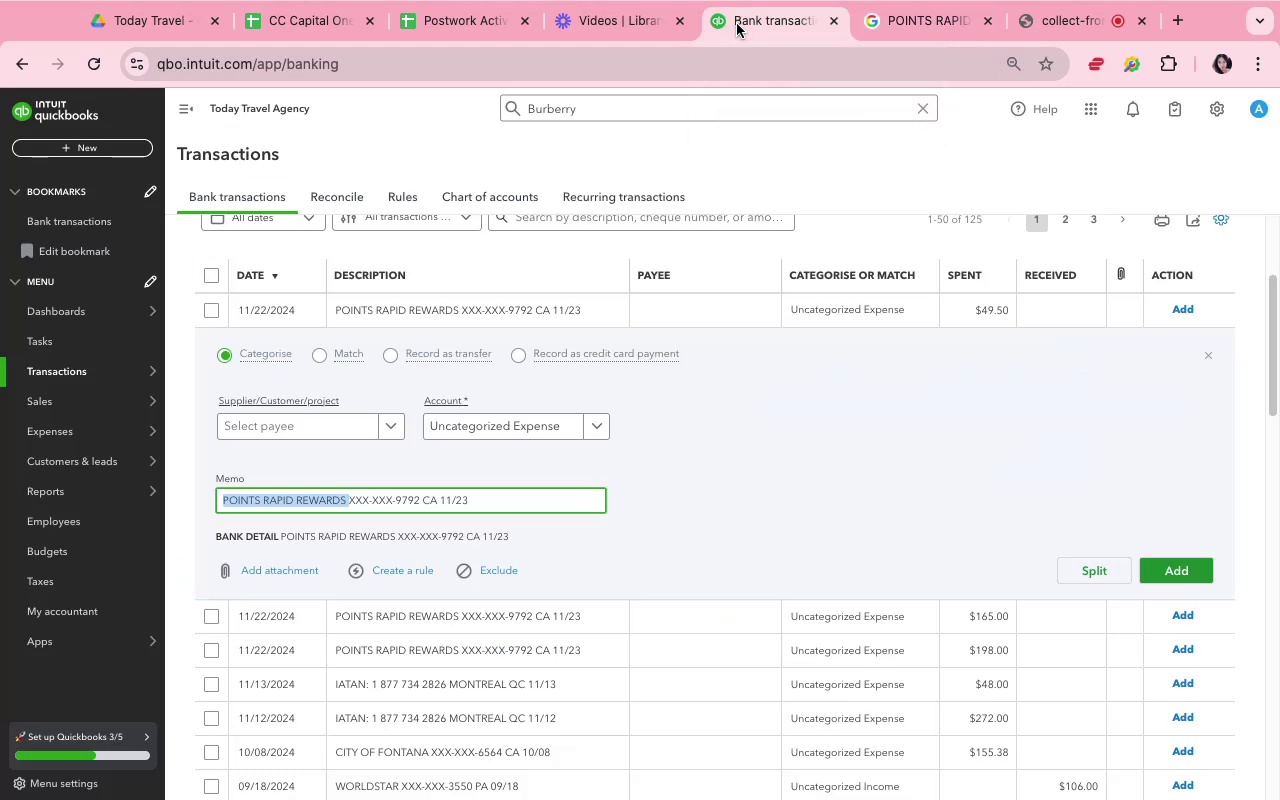 
left_click([314, 428])
 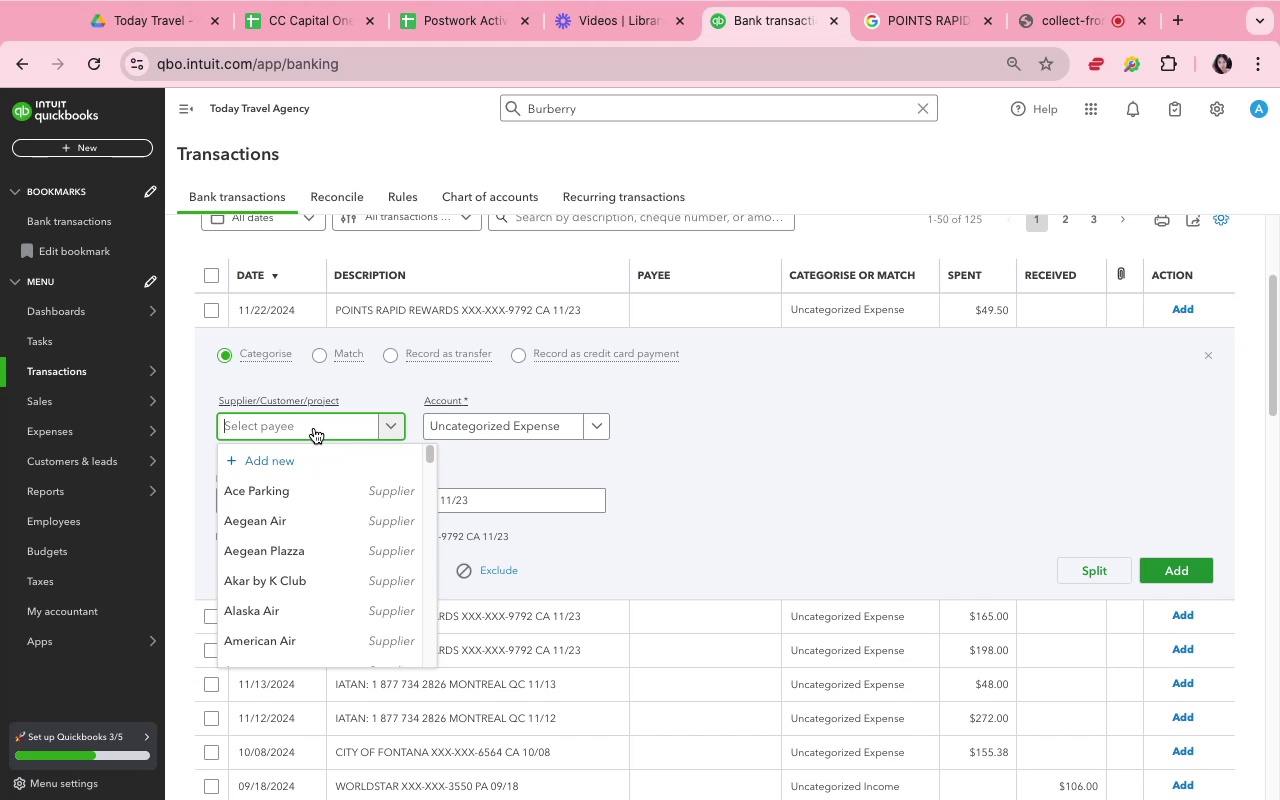 
wait(9.56)
 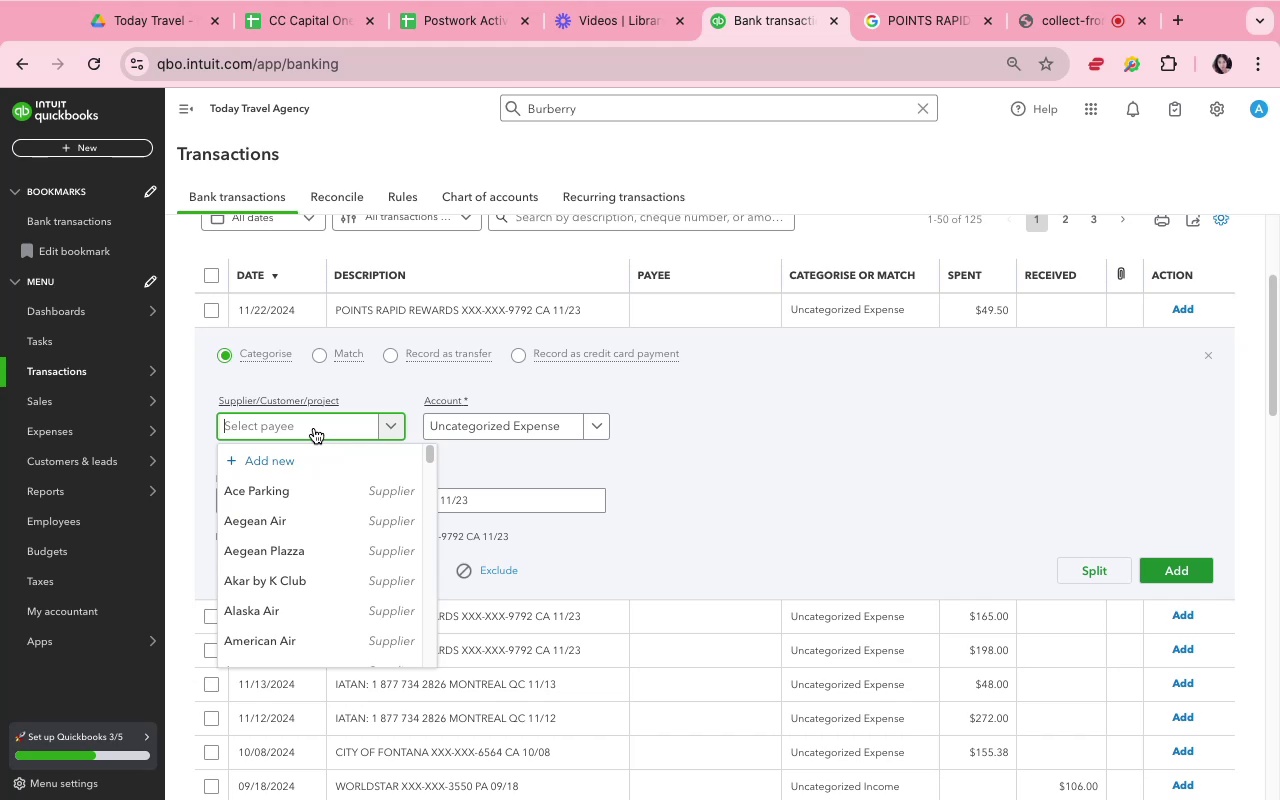 
type(suth)
 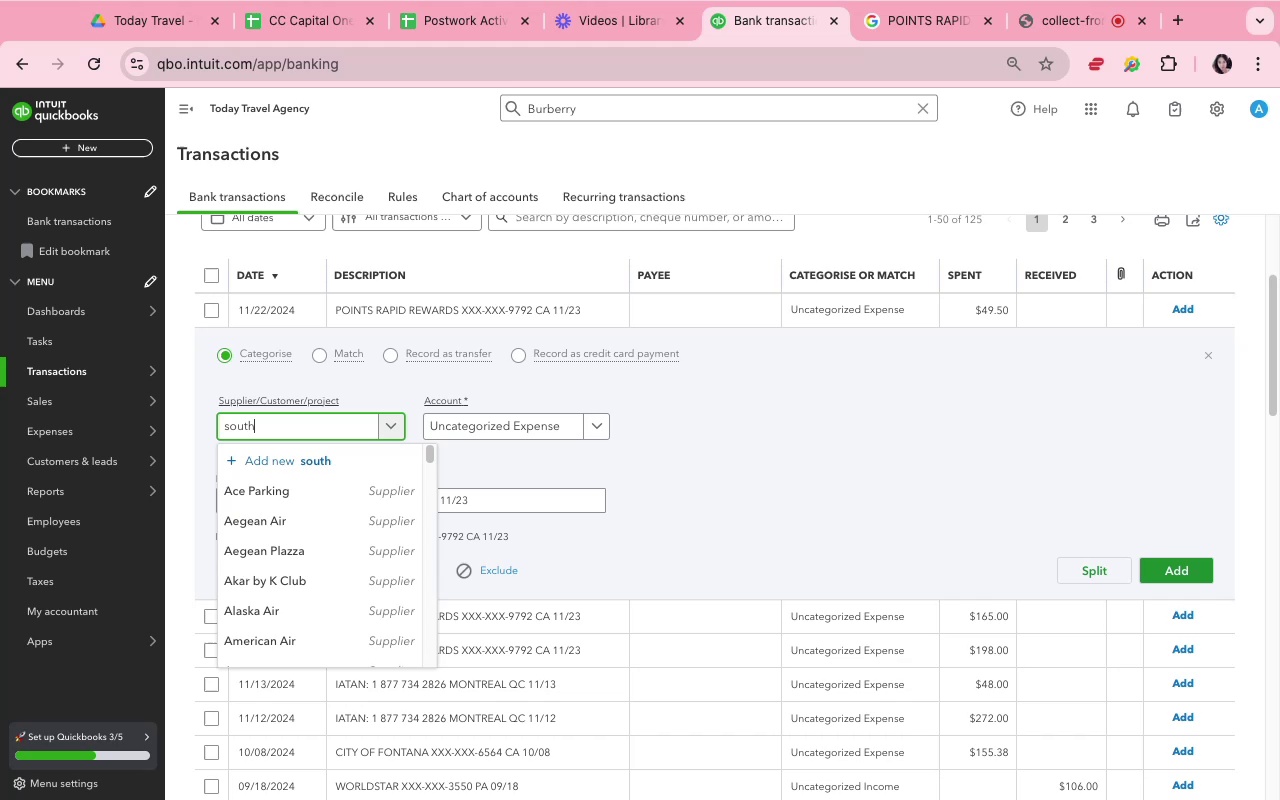 
hold_key(key=O, duration=0.3)
 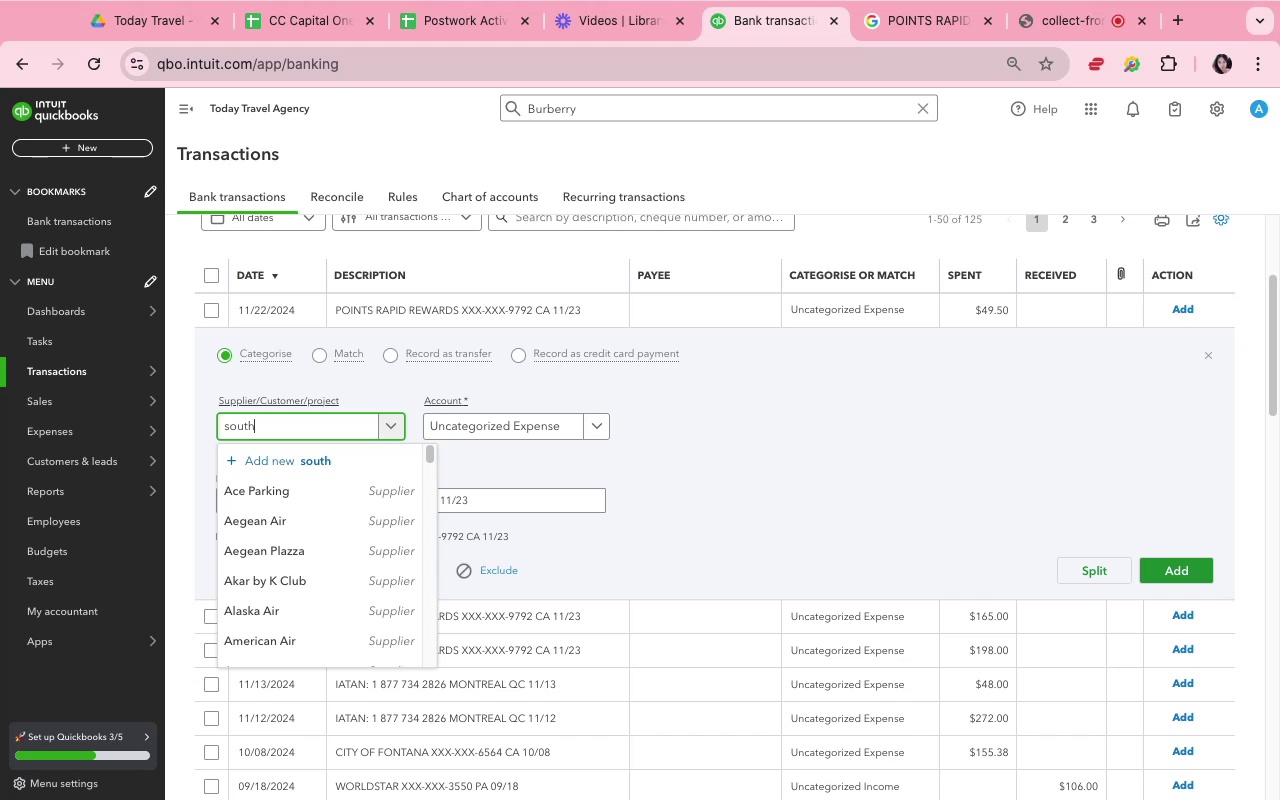 
hold_key(key=W, duration=0.3)
 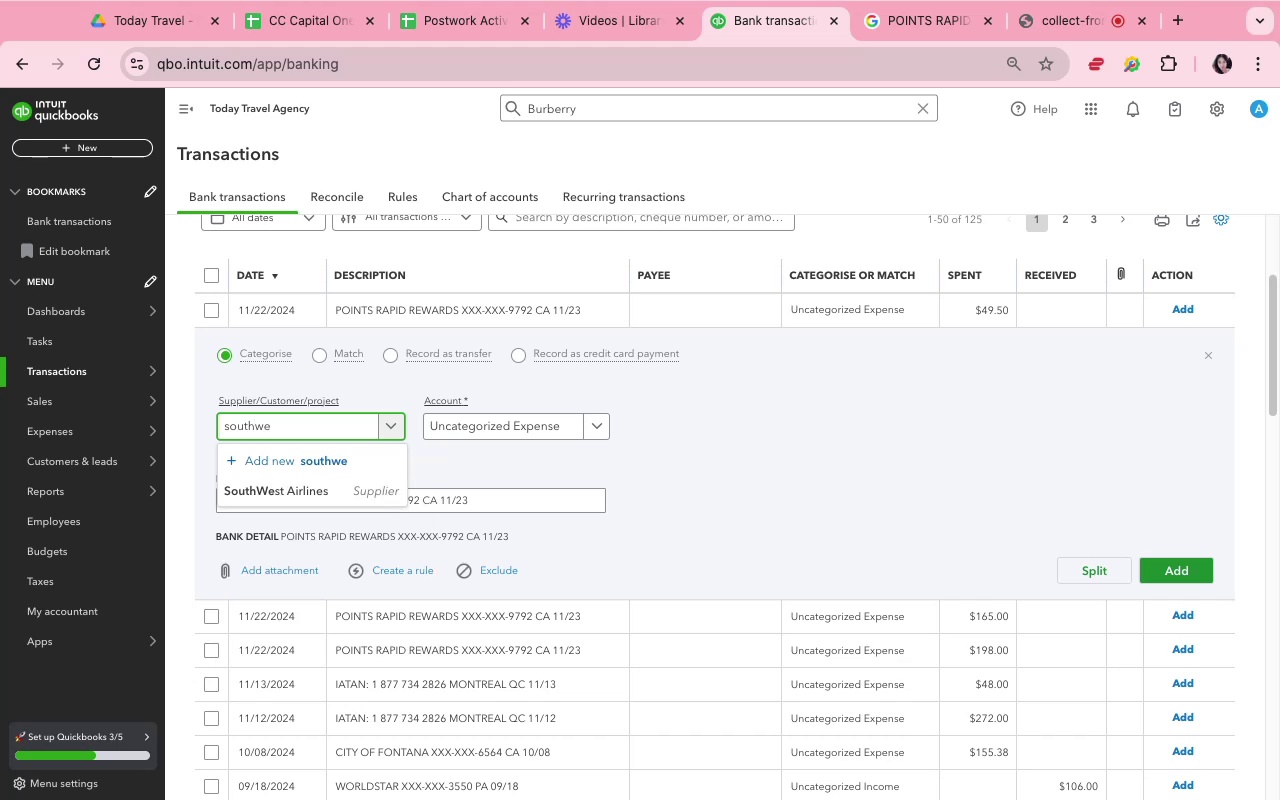 
hold_key(key=E, duration=0.32)
 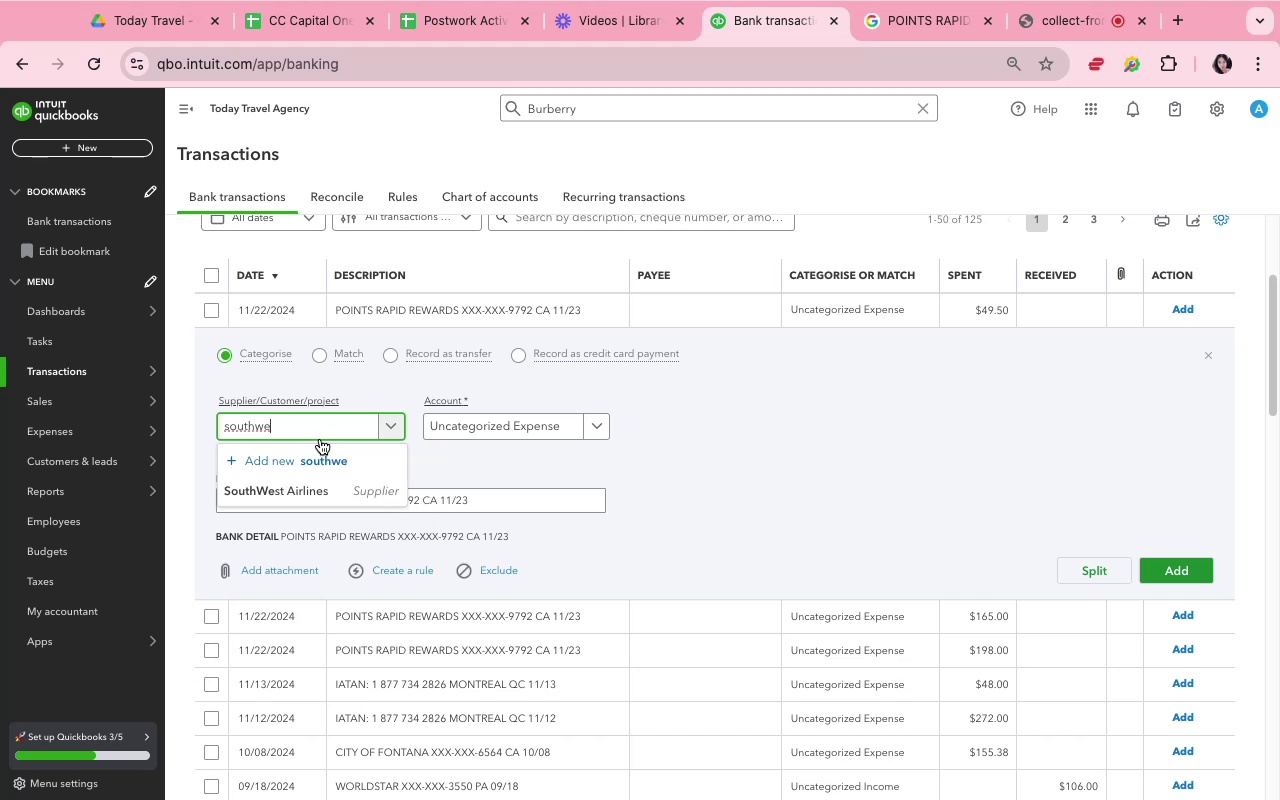 
left_click([328, 498])
 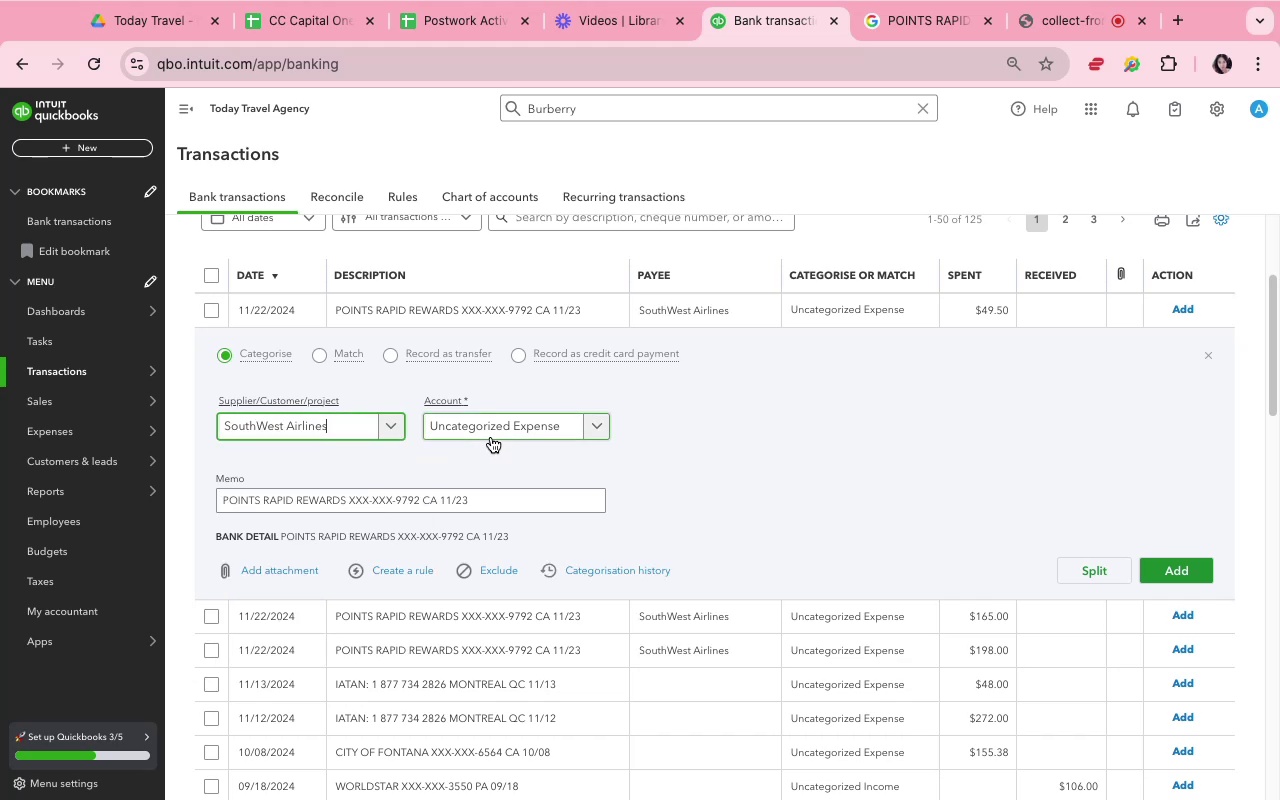 
left_click([491, 437])
 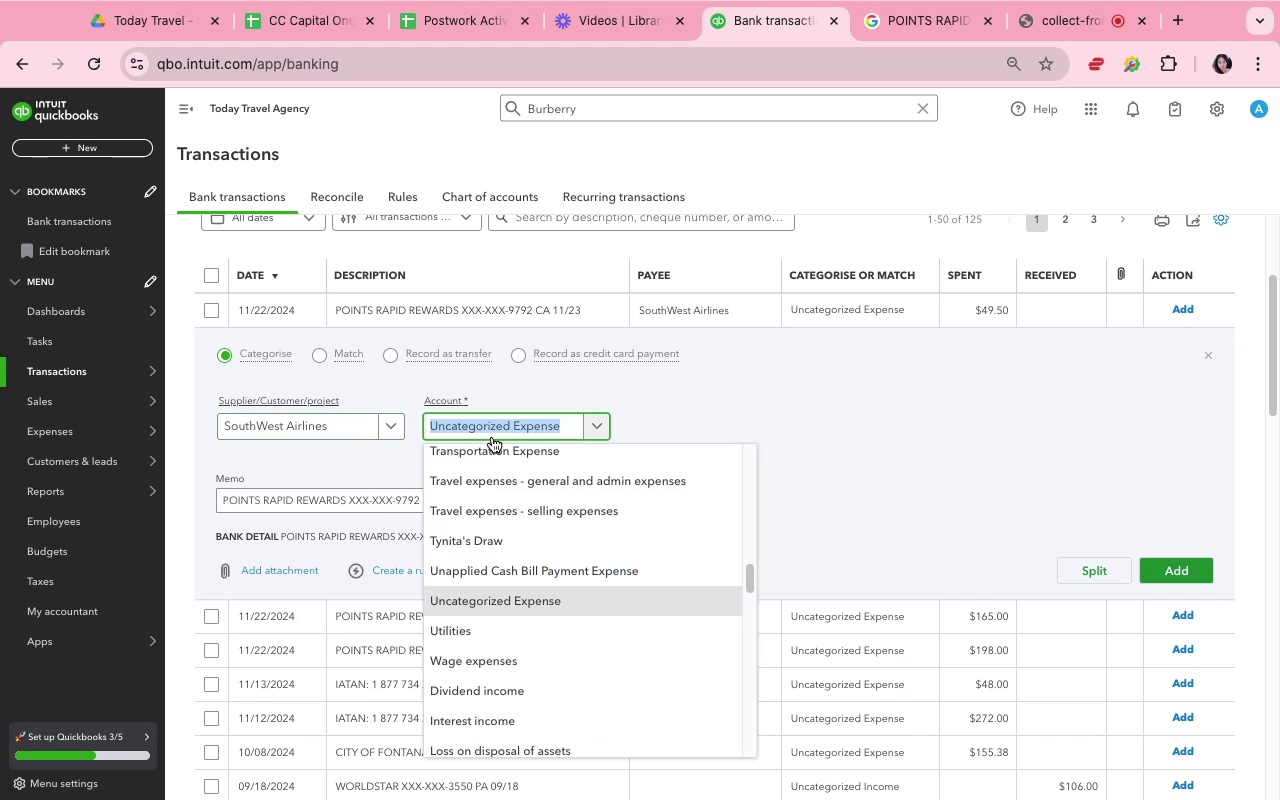 
wait(5.73)
 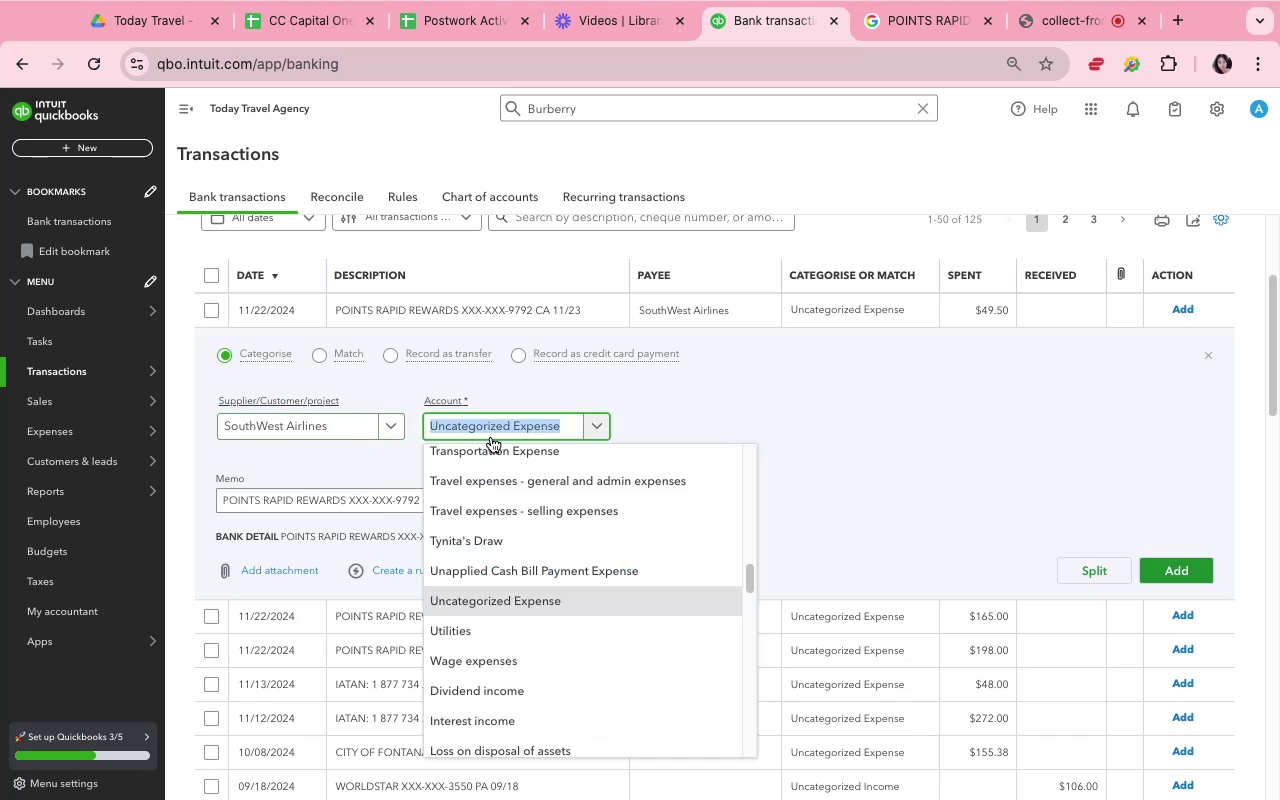 
type(Rebay=)
key(Backspace)
key(Backspace)
type(tes and Rewards)
 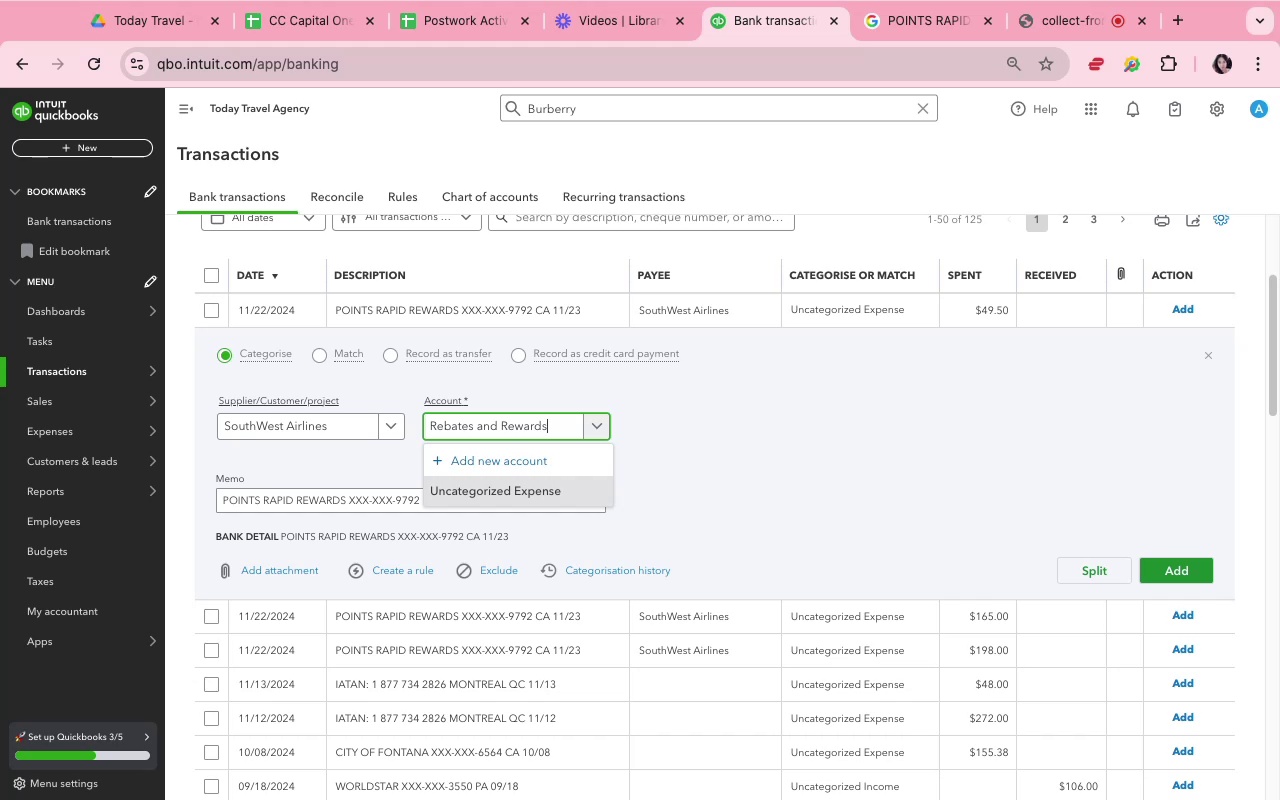 
left_click([520, 461])
 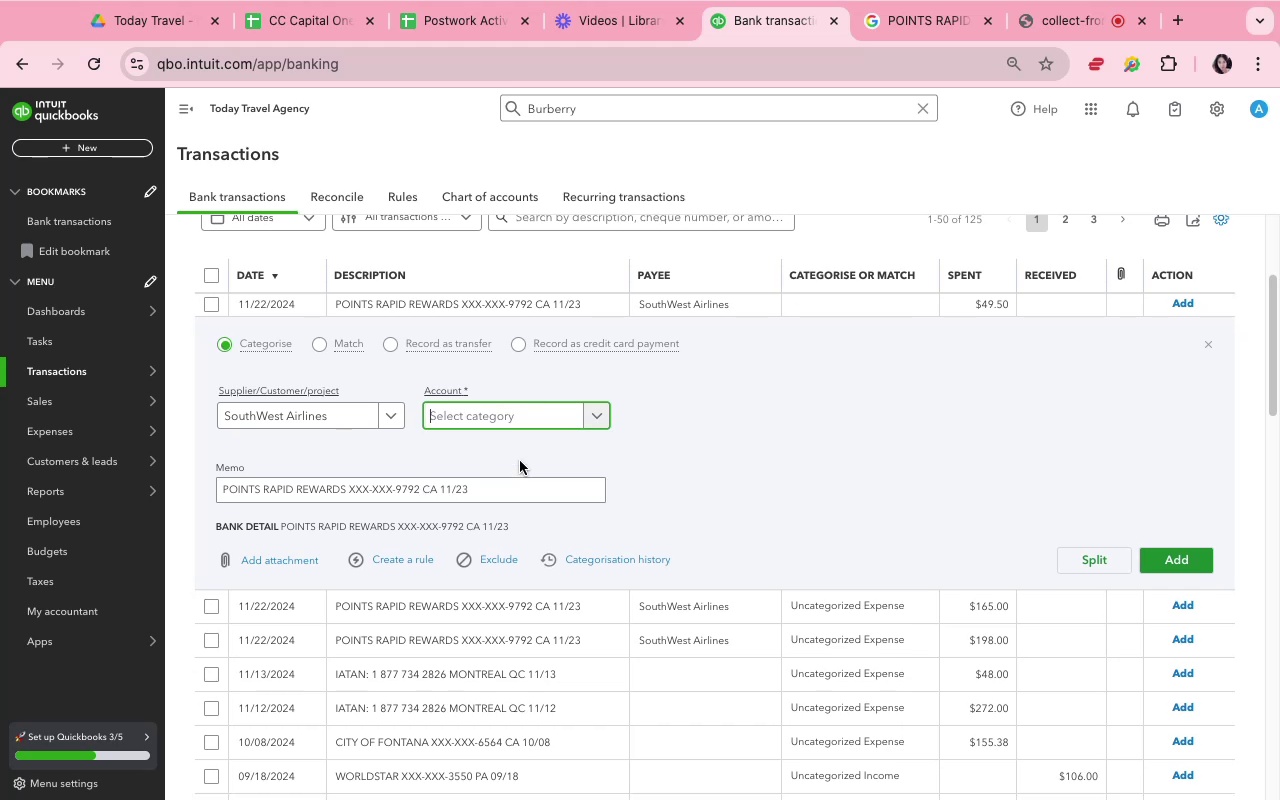 
mouse_move([954, 238])
 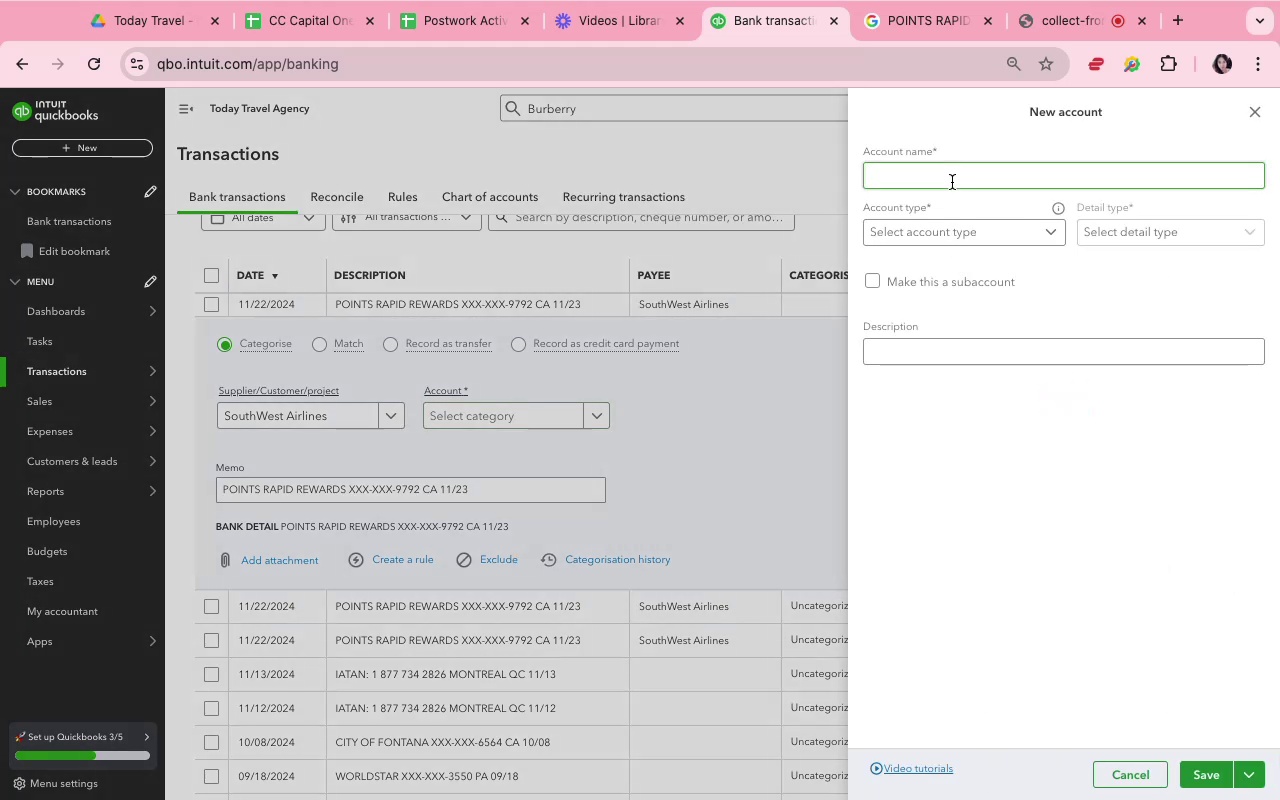 
left_click([952, 182])
 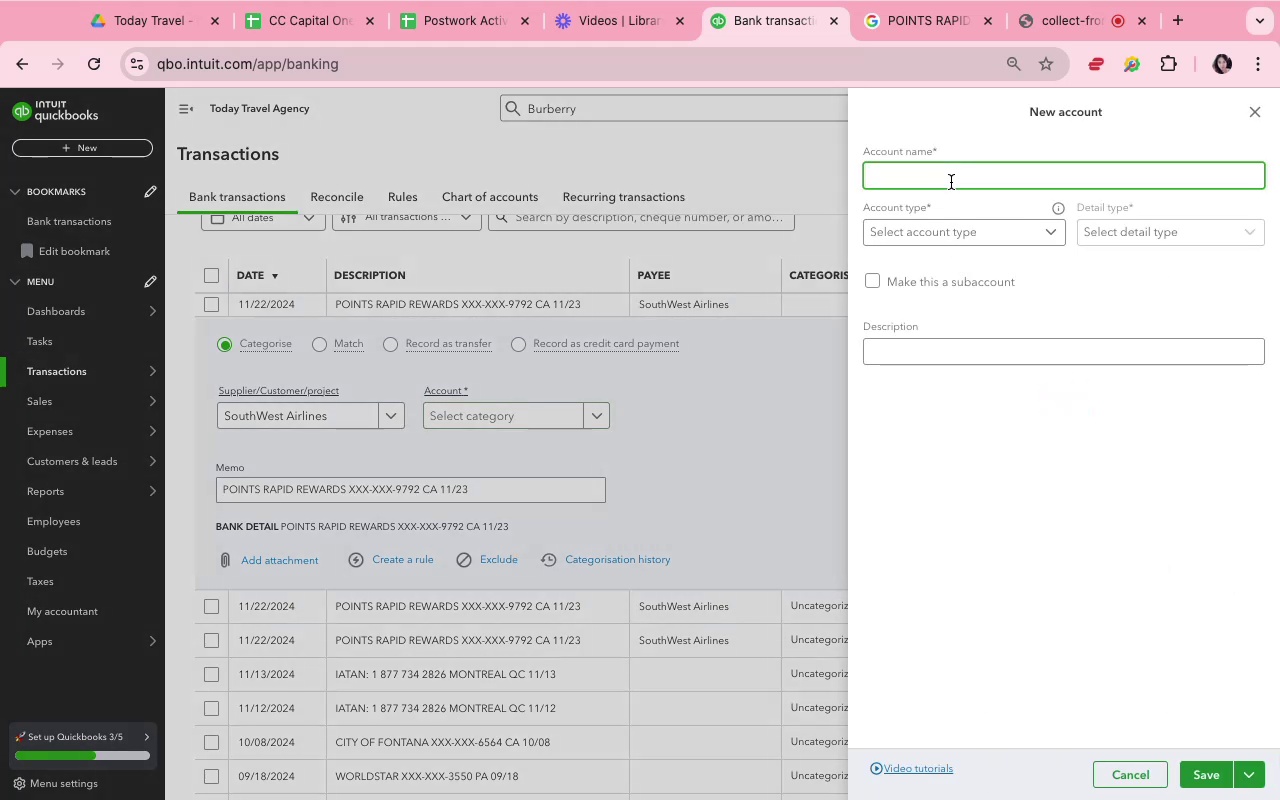 
type(REba)
key(Backspace)
key(Backspace)
key(Backspace)
type(ebates and RE)
key(Backspace)
type(ewars)
key(Backspace)
type(ds)
 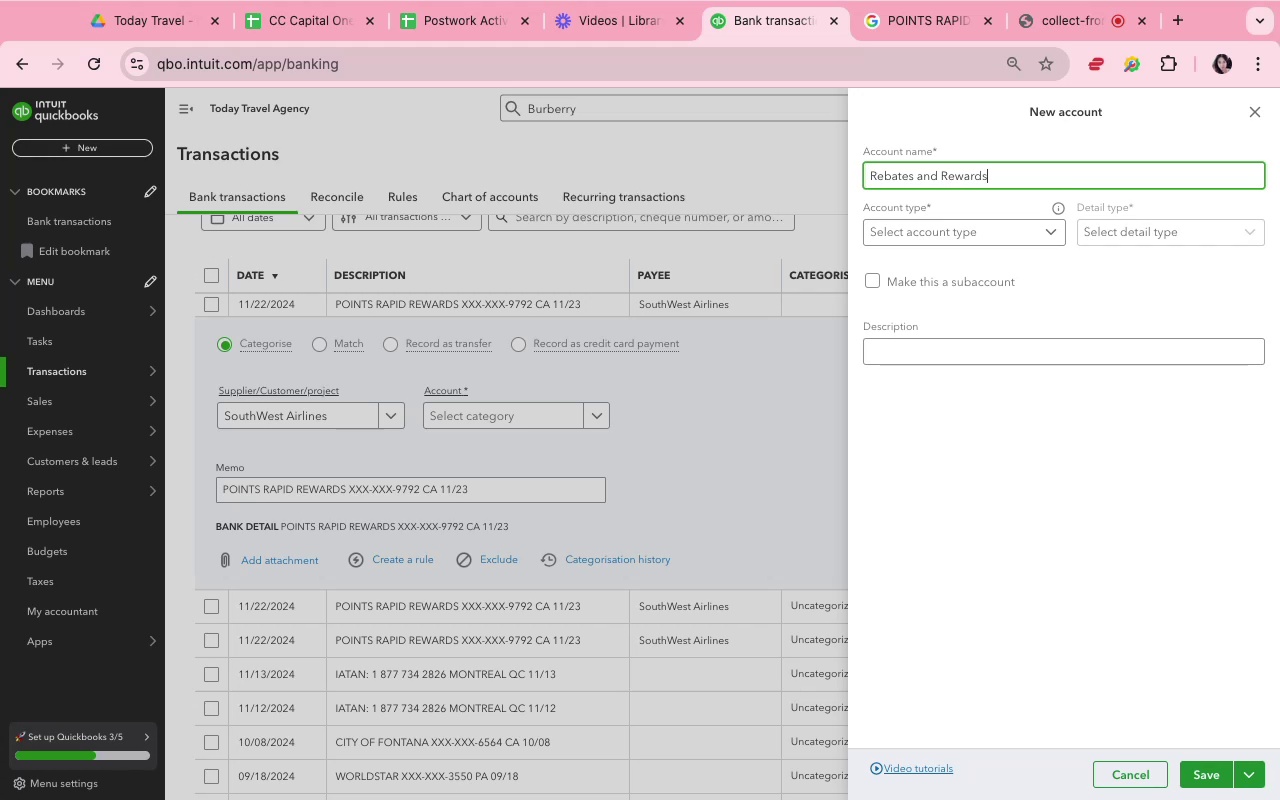 
left_click([974, 226])
 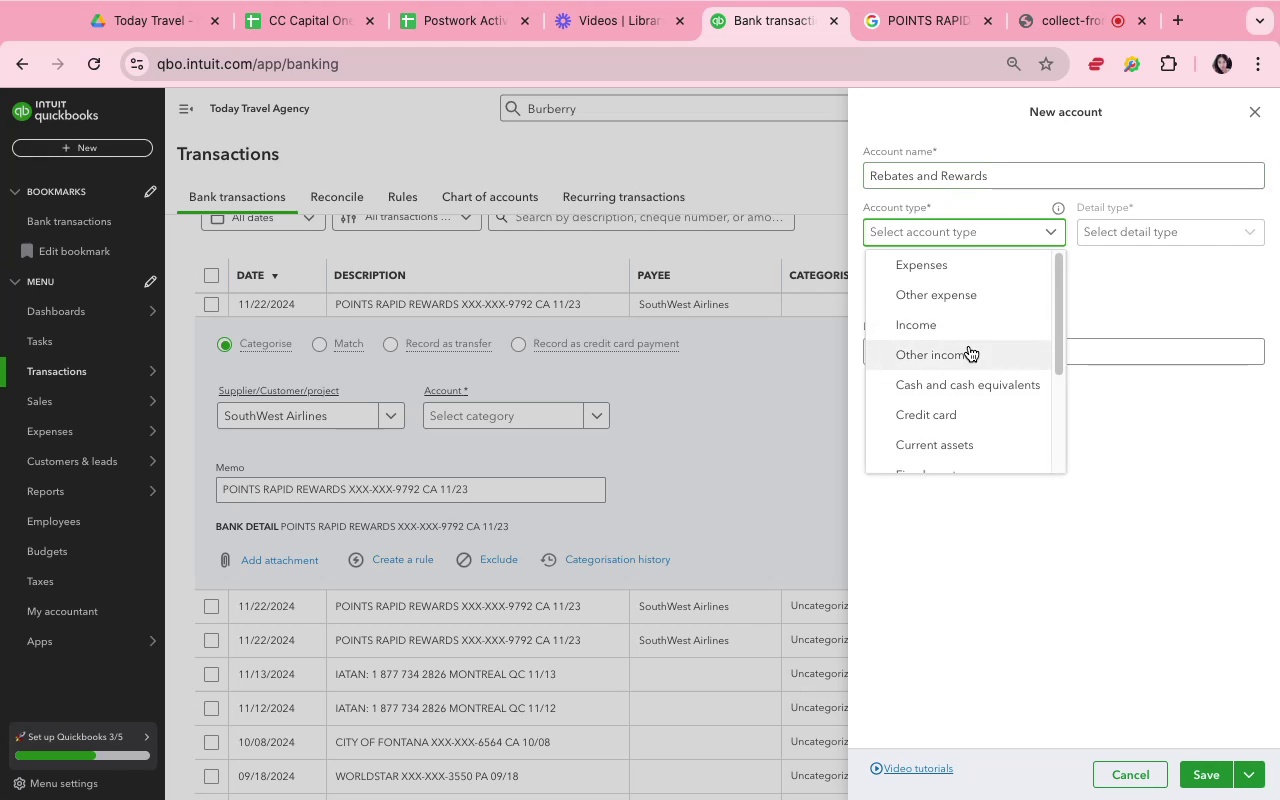 
scroll: coordinate [969, 347], scroll_direction: down, amount: 15.0
 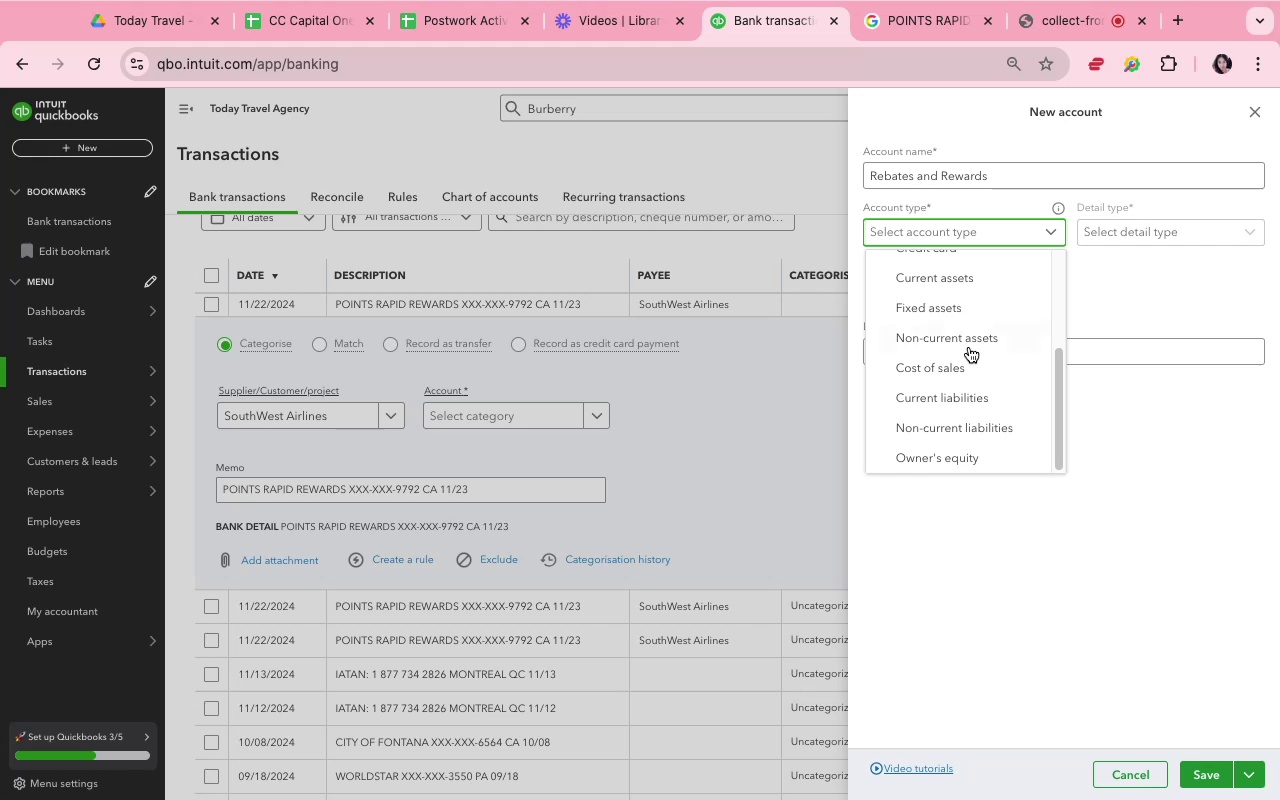 
scroll: coordinate [969, 347], scroll_direction: up, amount: 10.0
 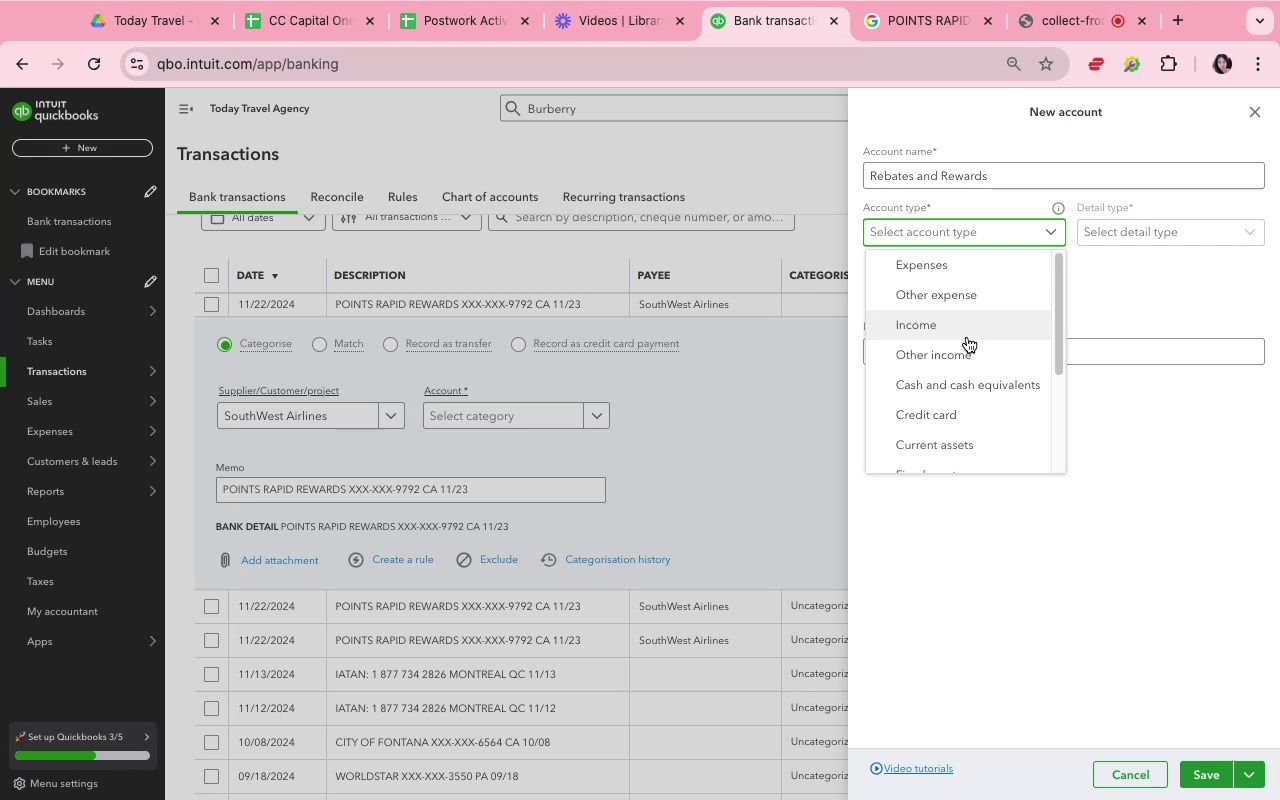 
wait(12.24)
 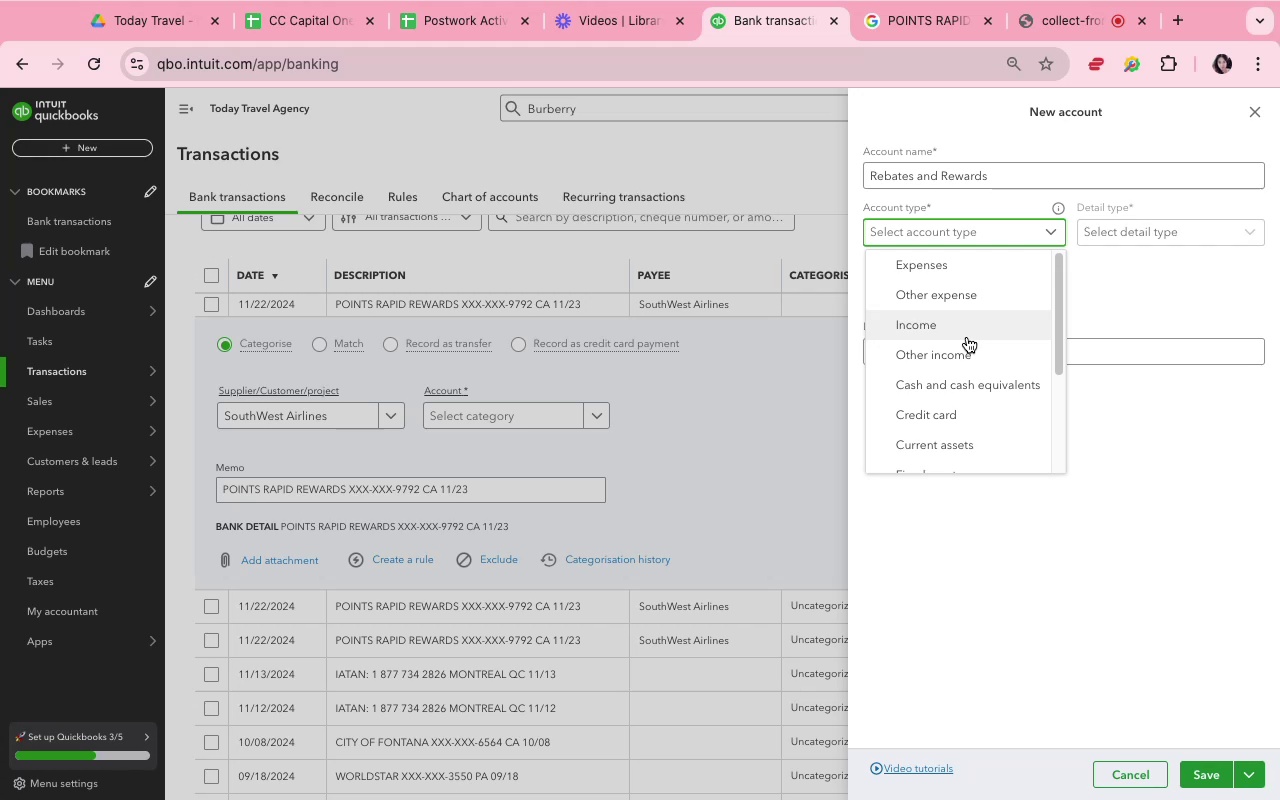 
scroll: coordinate [983, 409], scroll_direction: down, amount: 7.0
 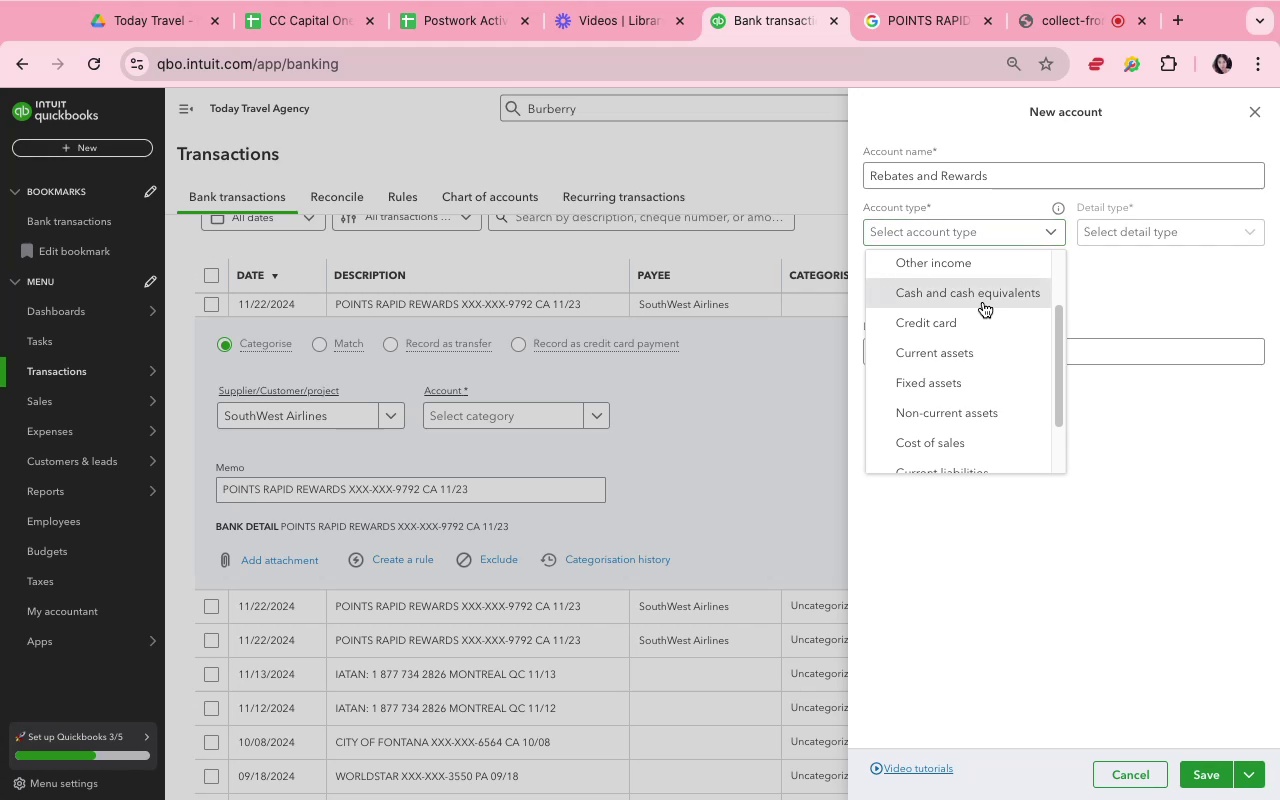 
left_click([983, 302])
 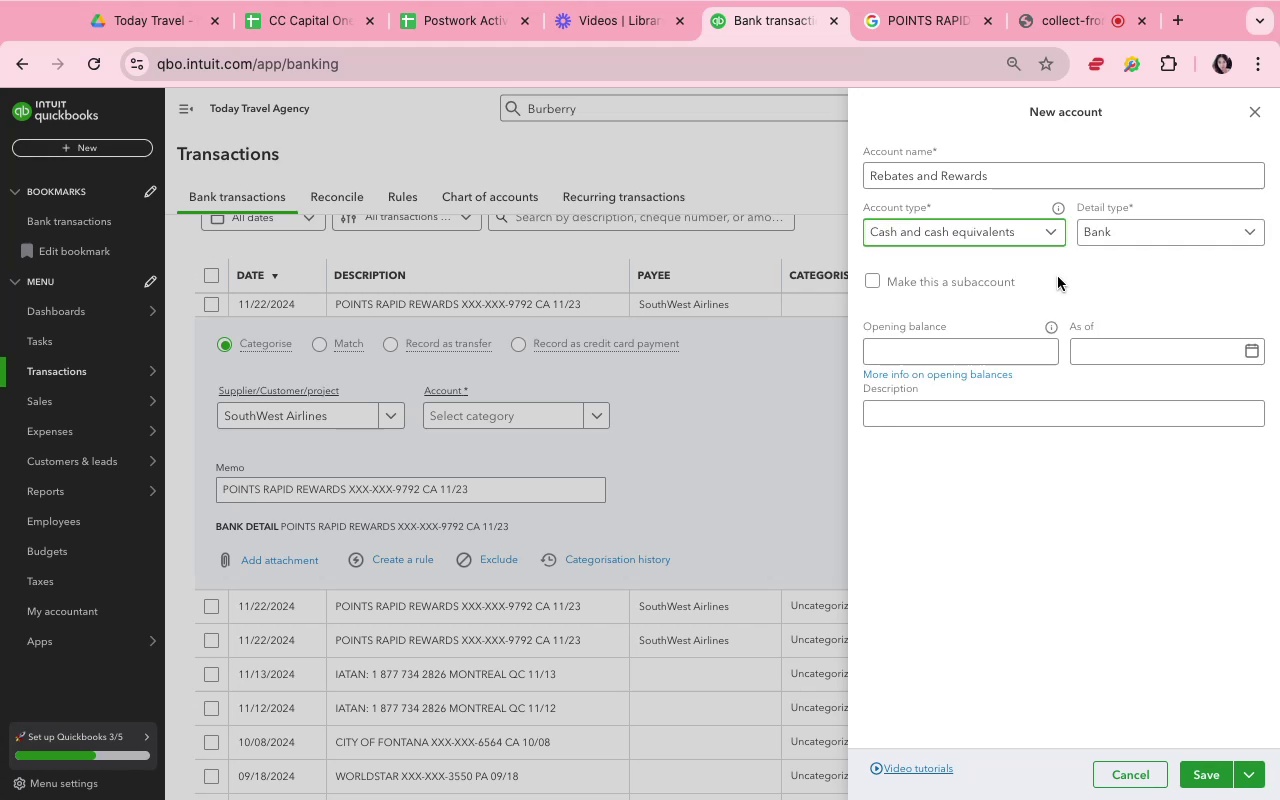 
mouse_move([1164, 264])
 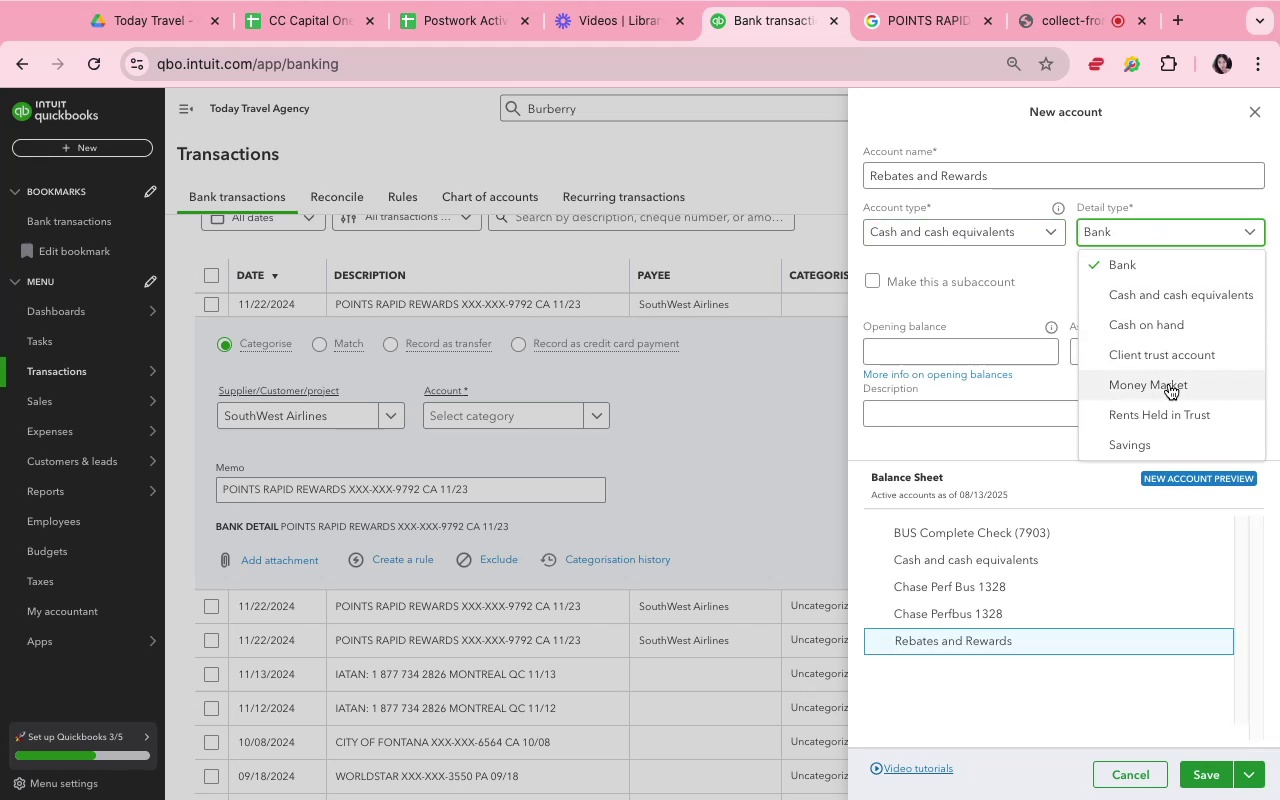 
scroll: coordinate [1169, 385], scroll_direction: down, amount: 8.0
 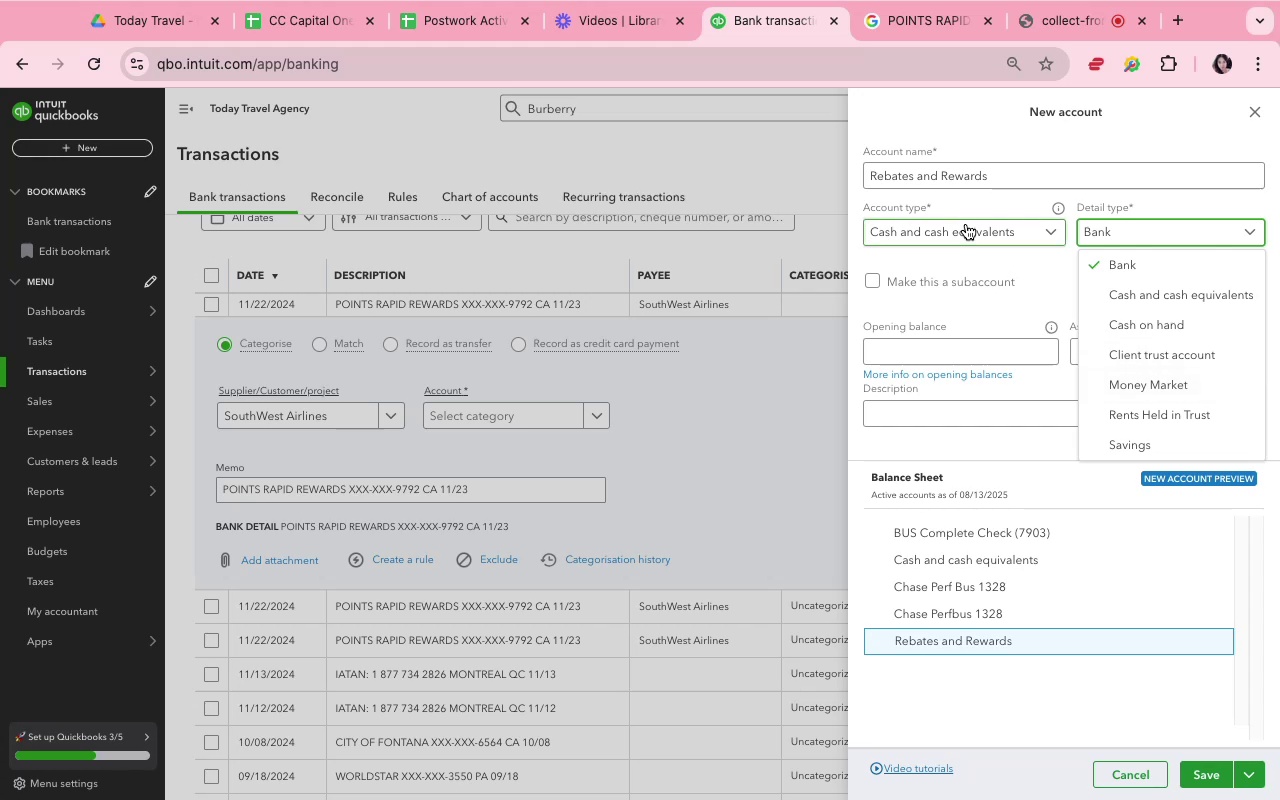 
wait(6.07)
 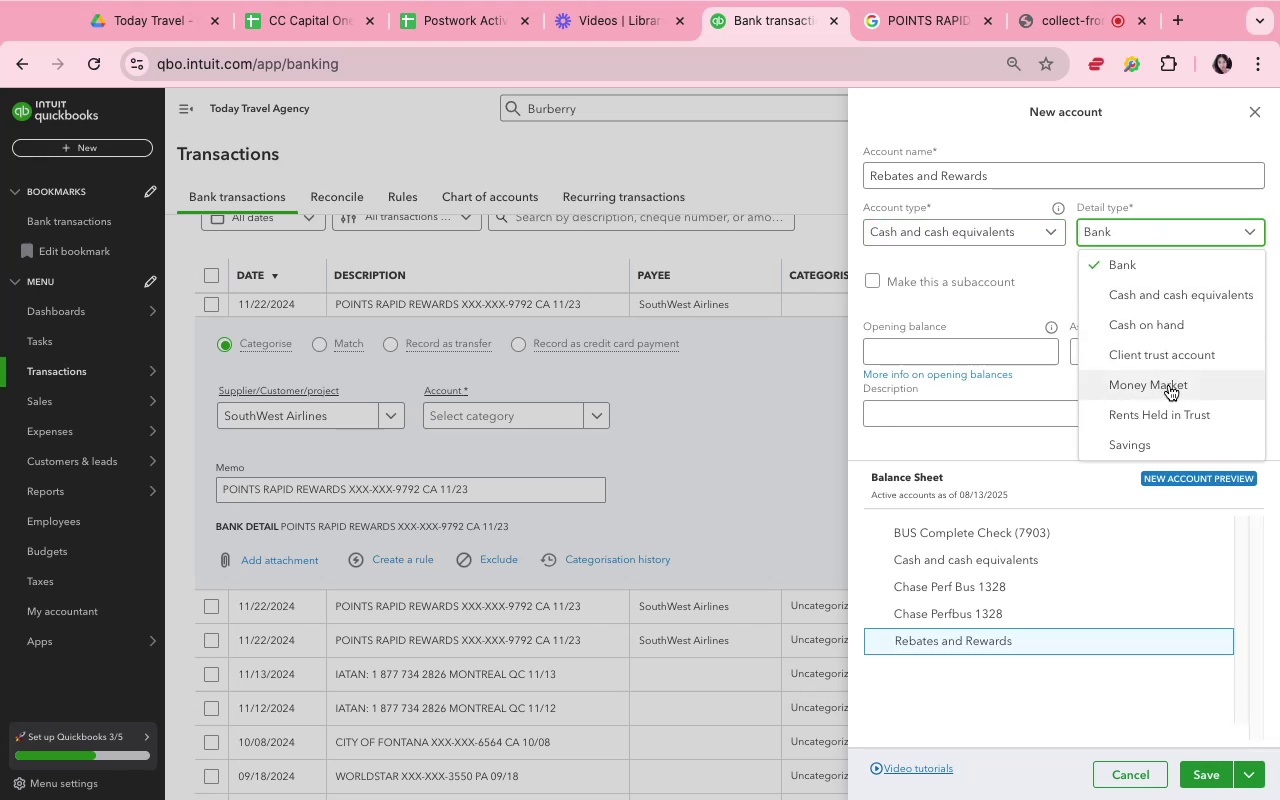 
left_click([971, 236])
 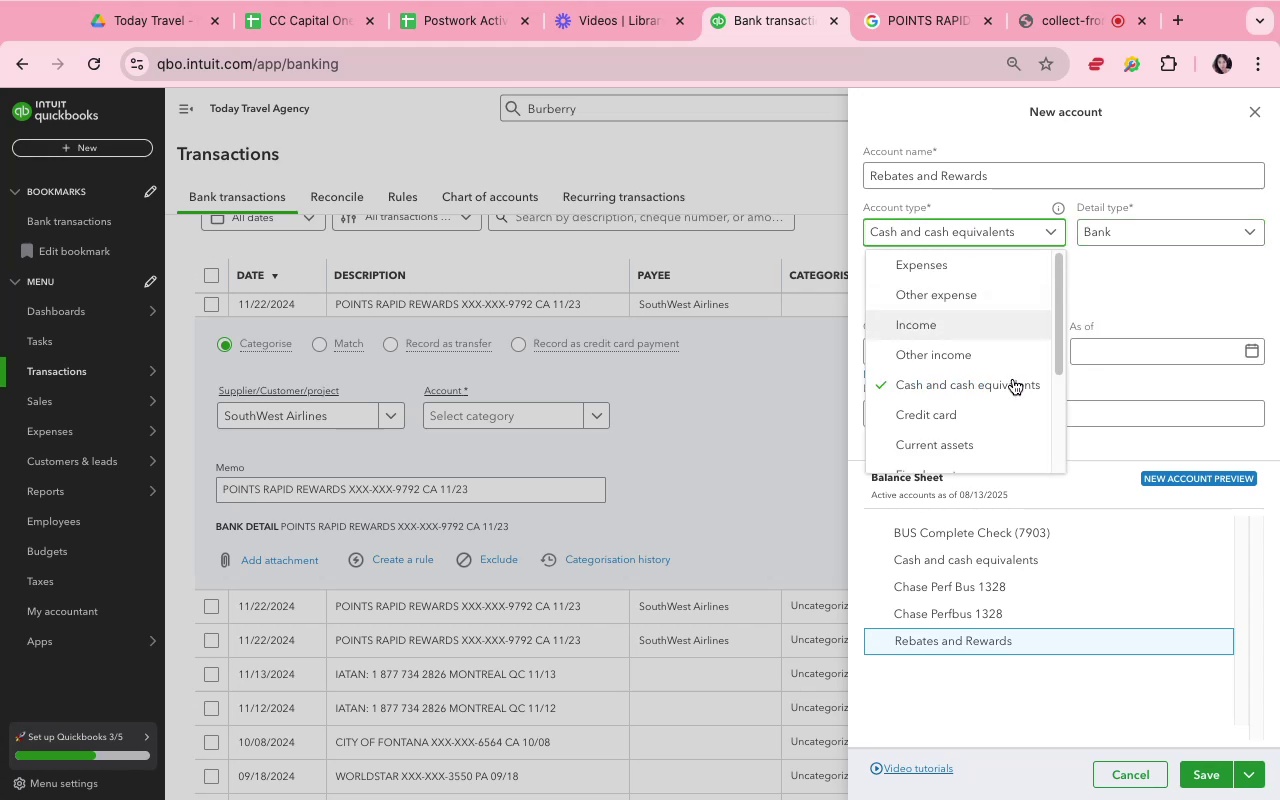 
scroll: coordinate [1013, 390], scroll_direction: down, amount: 2.0
 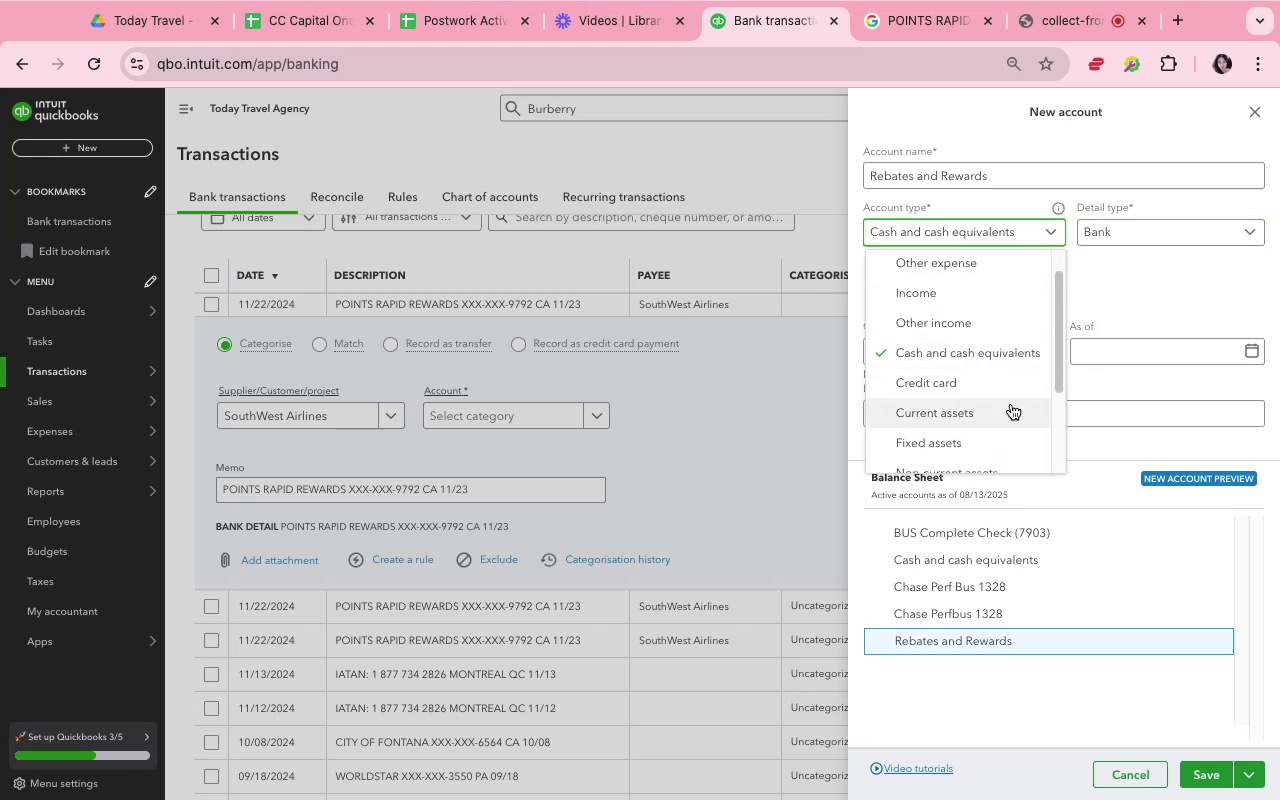 
left_click([1011, 404])
 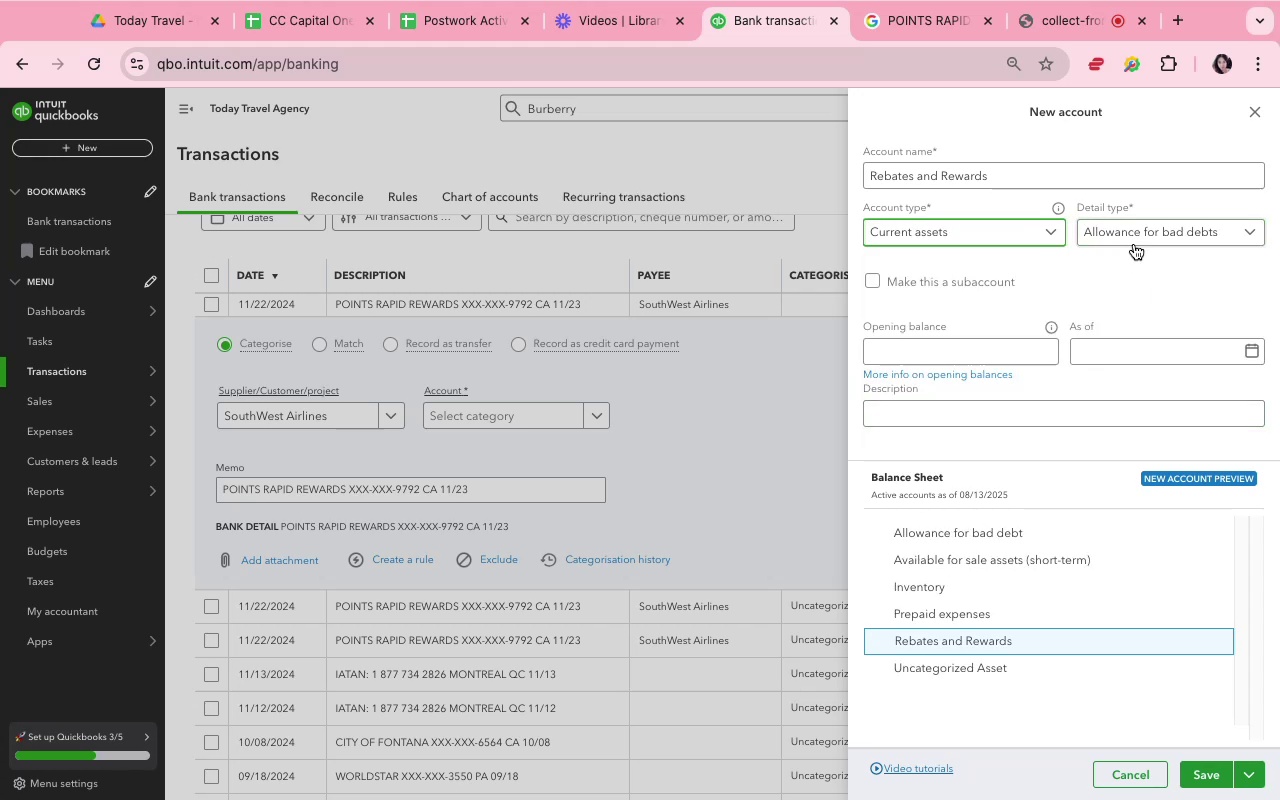 
left_click([1134, 242])
 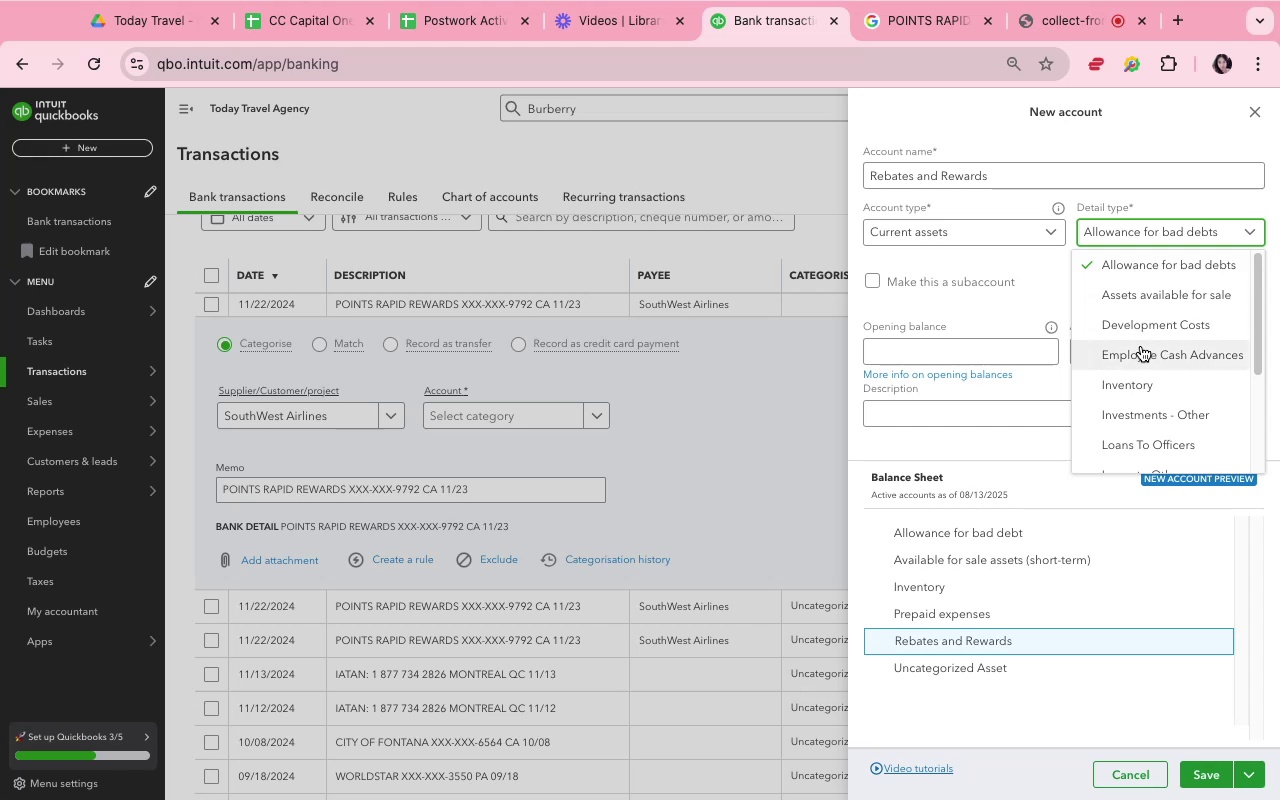 
scroll: coordinate [1143, 352], scroll_direction: down, amount: 12.0
 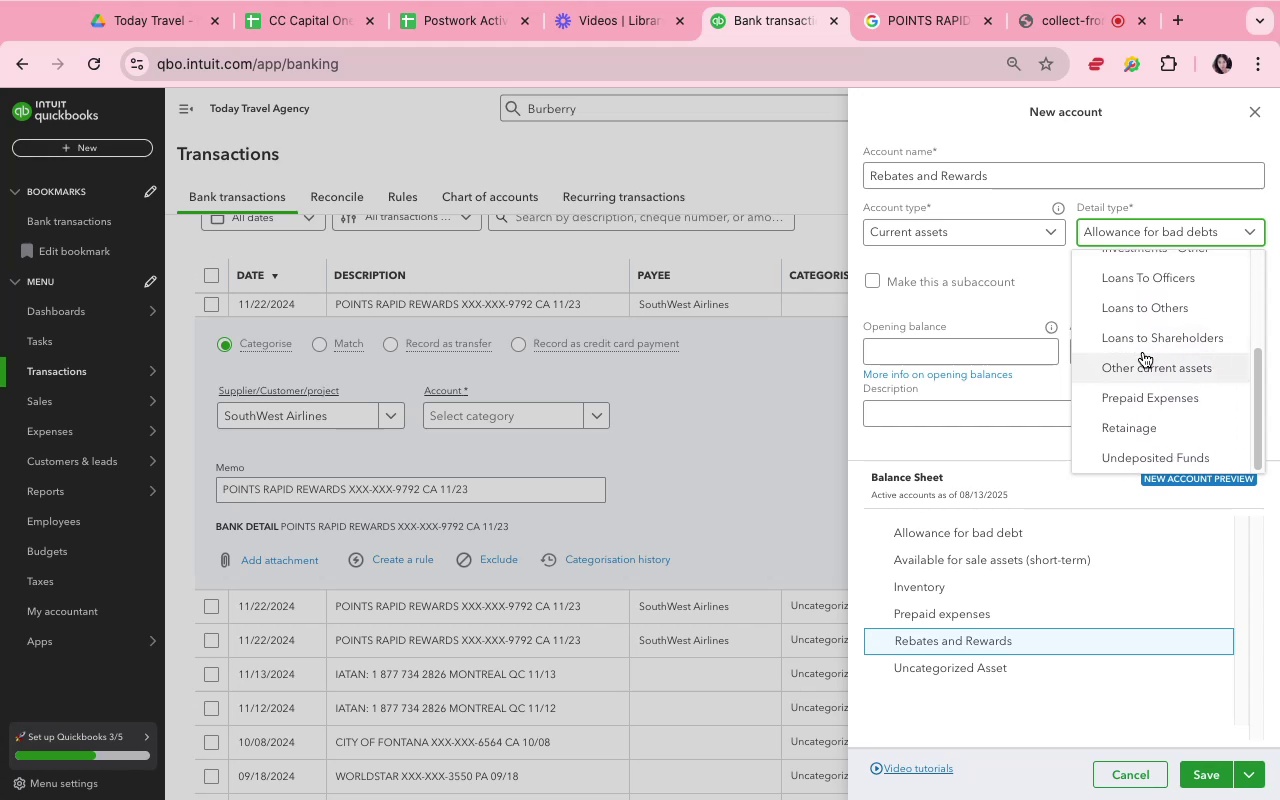 
scroll: coordinate [1143, 352], scroll_direction: up, amount: 9.0
 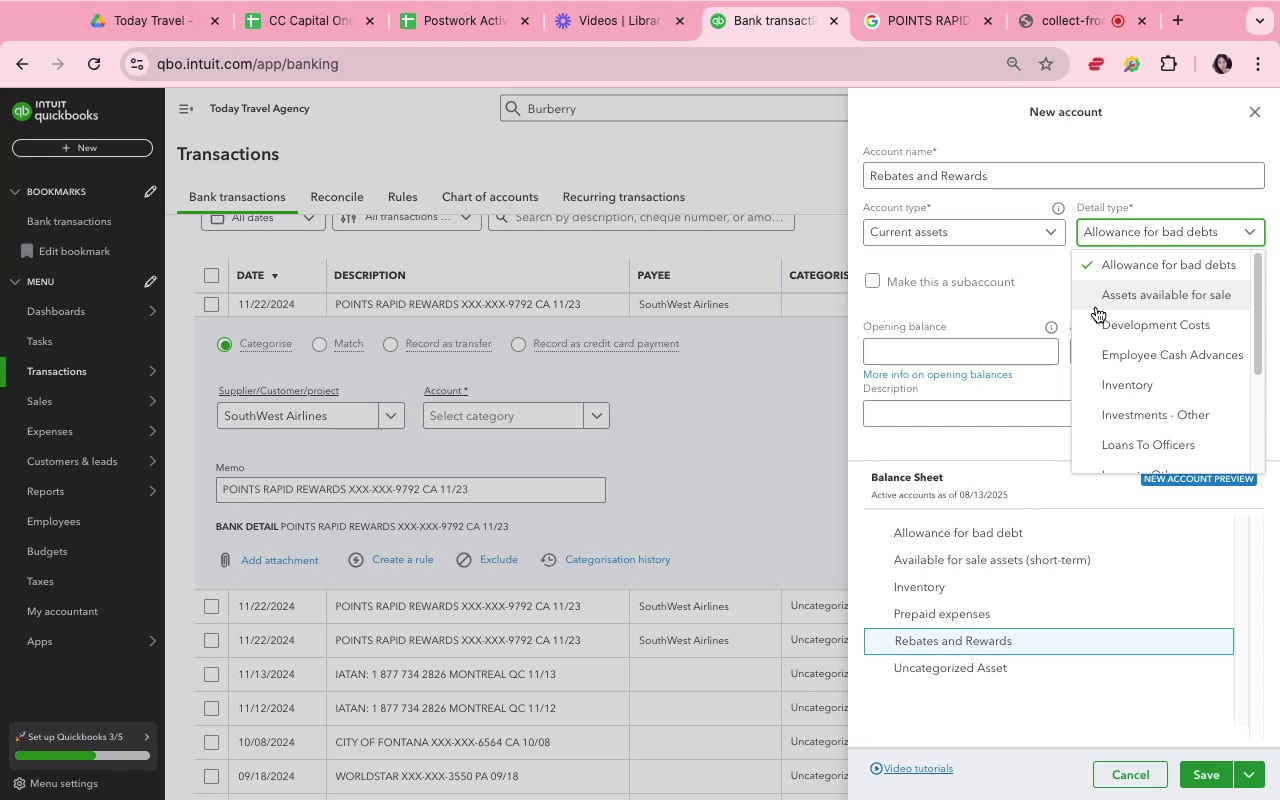 
wait(14.39)
 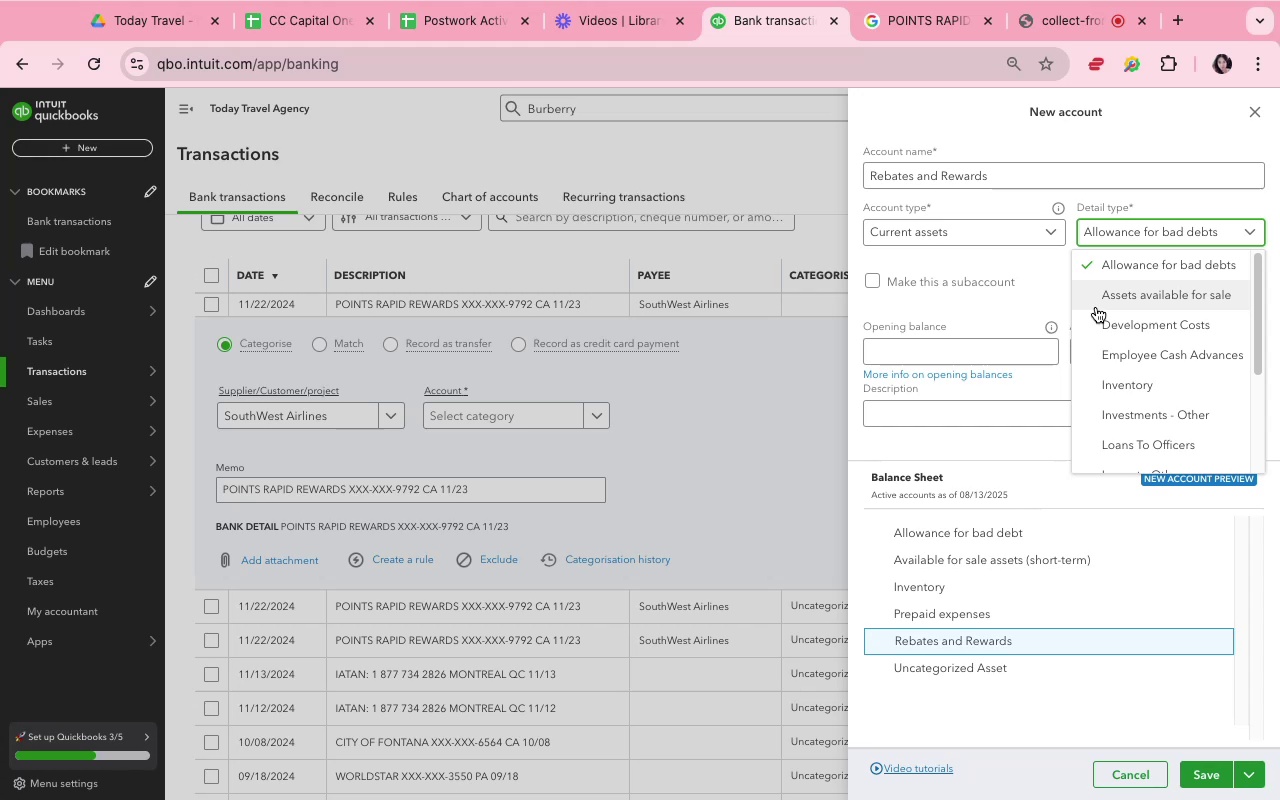 
left_click([994, 240])
 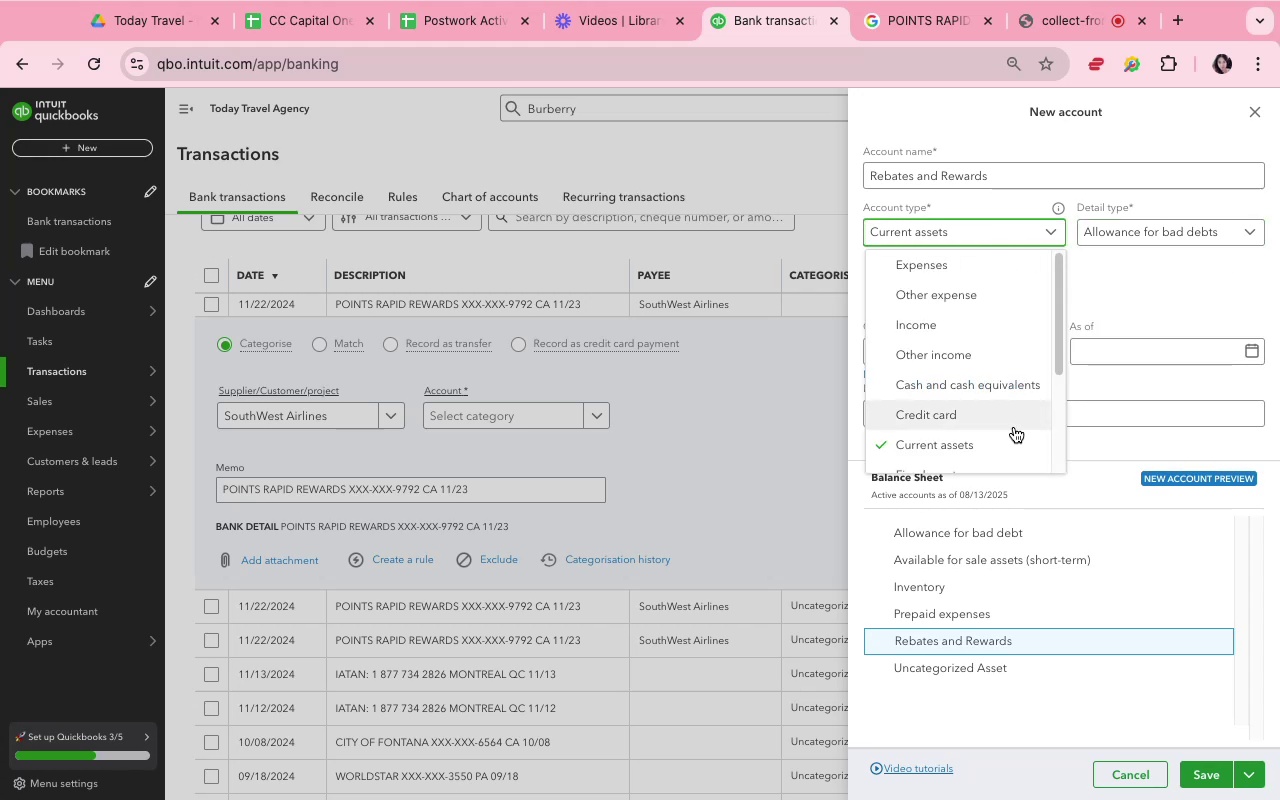 
scroll: coordinate [1014, 403], scroll_direction: up, amount: 1.0
 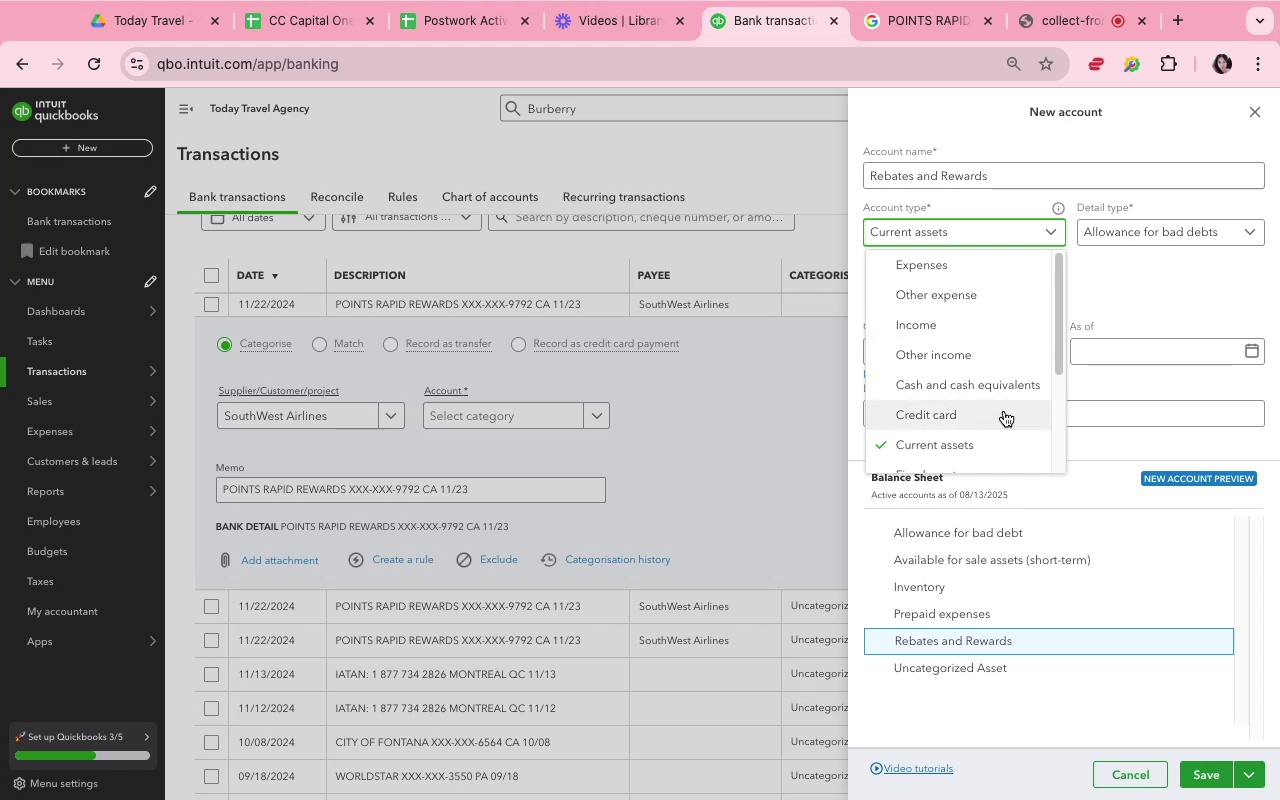 
wait(25.82)
 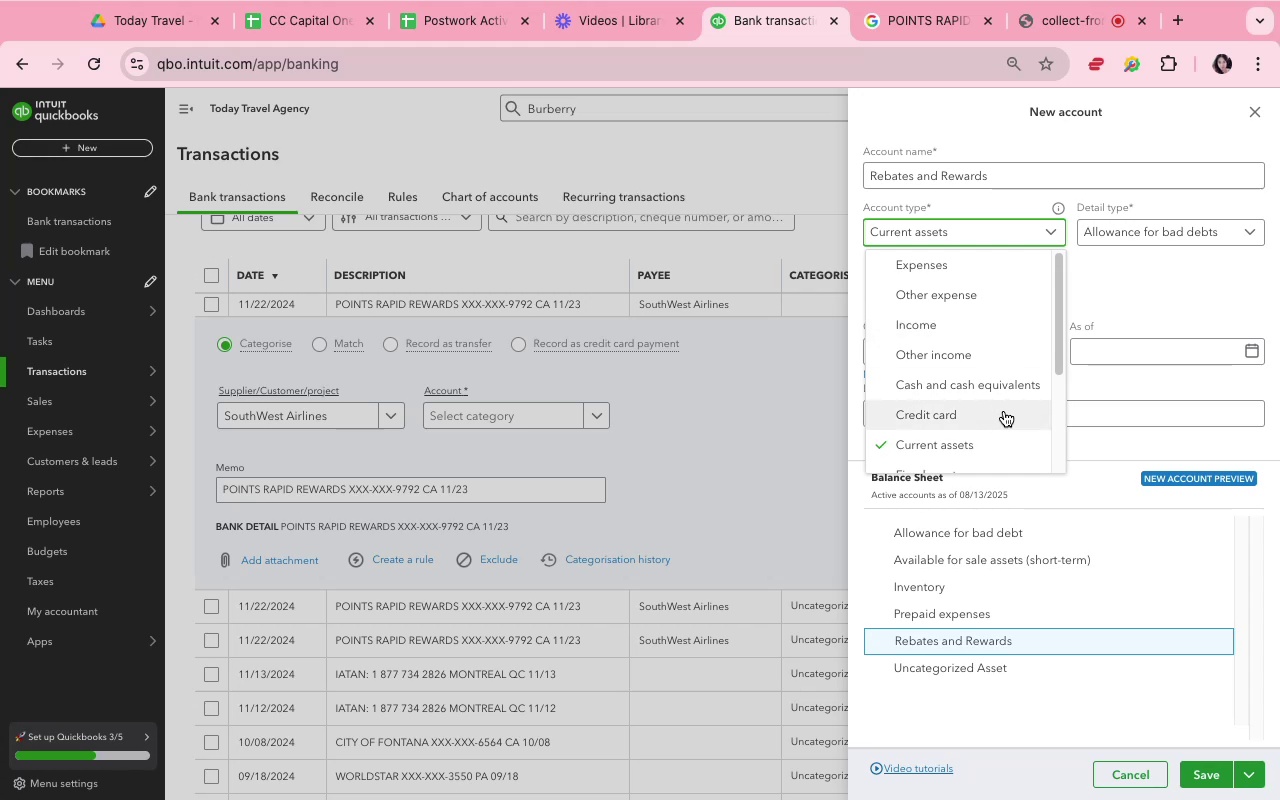 
left_click([989, 267])
 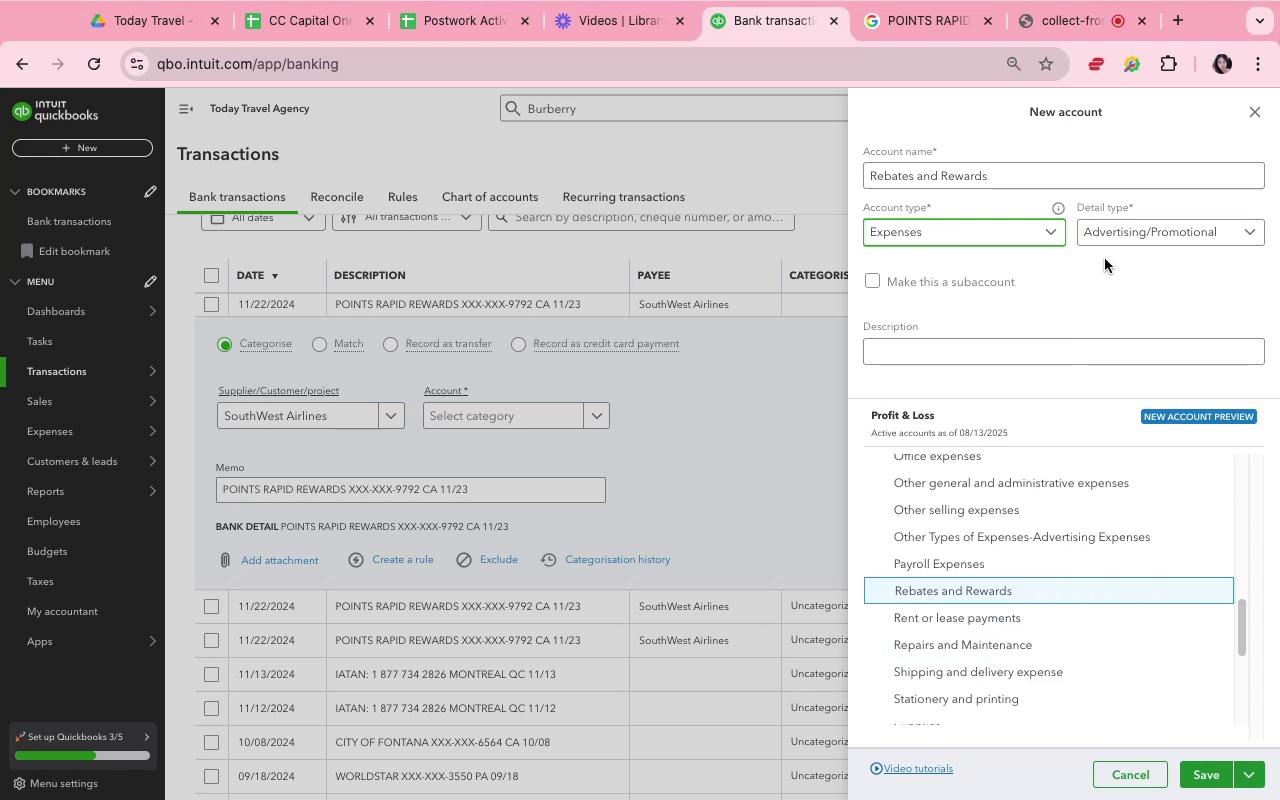 
left_click([994, 285])
 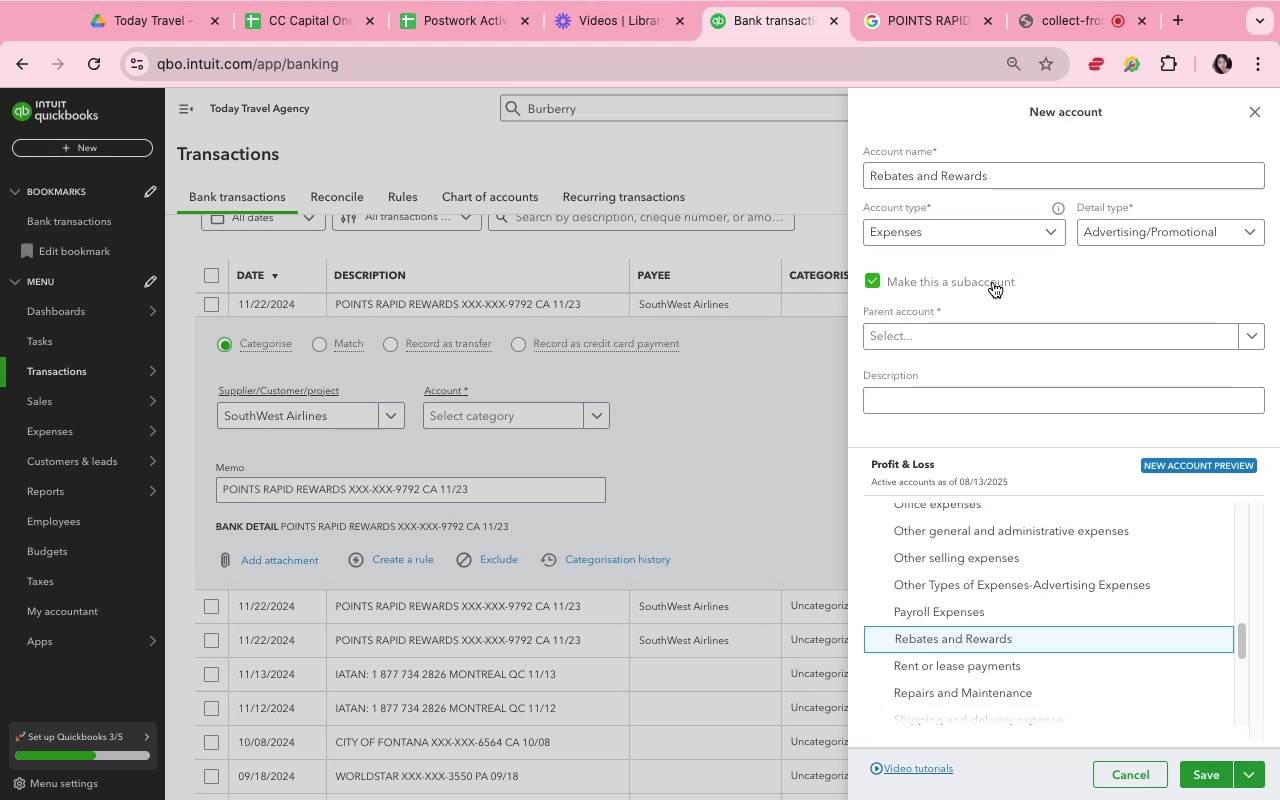 
wait(6.29)
 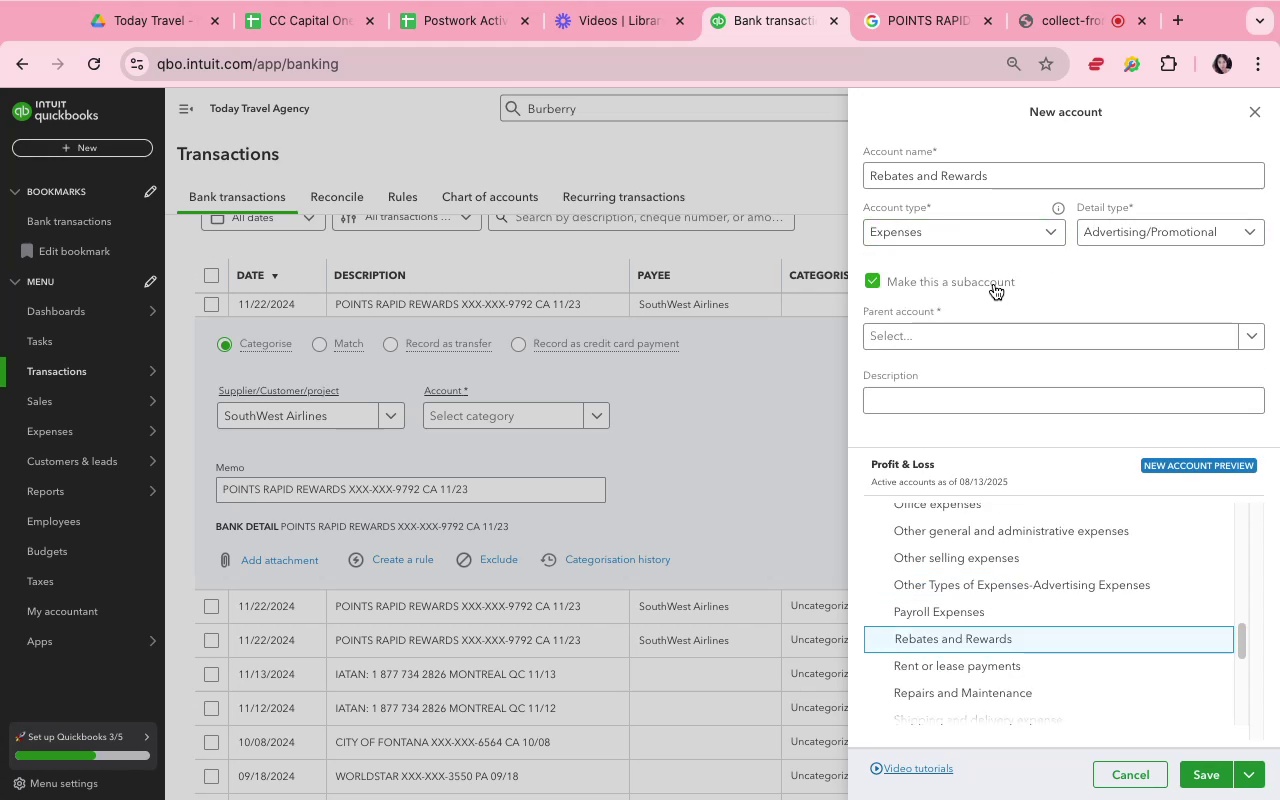 
left_click([1091, 233])
 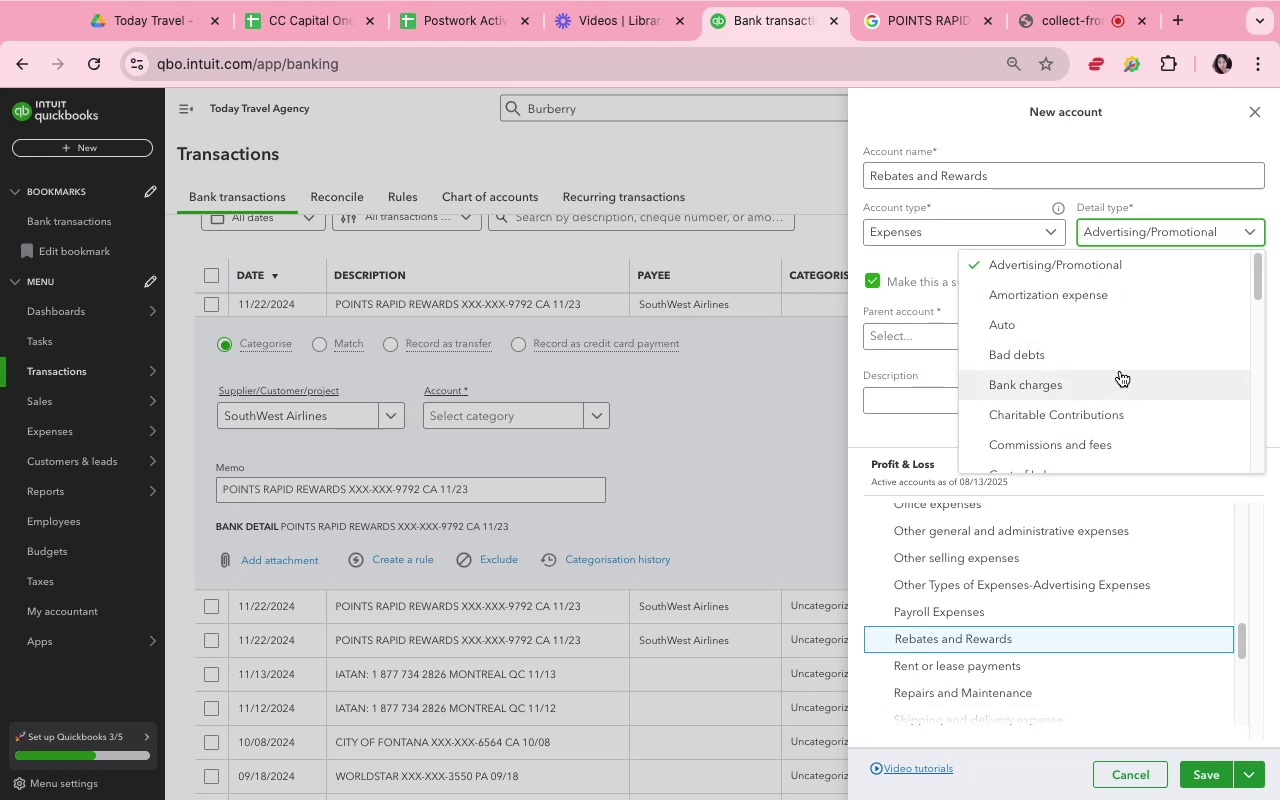 
scroll: coordinate [1134, 423], scroll_direction: down, amount: 9.0
 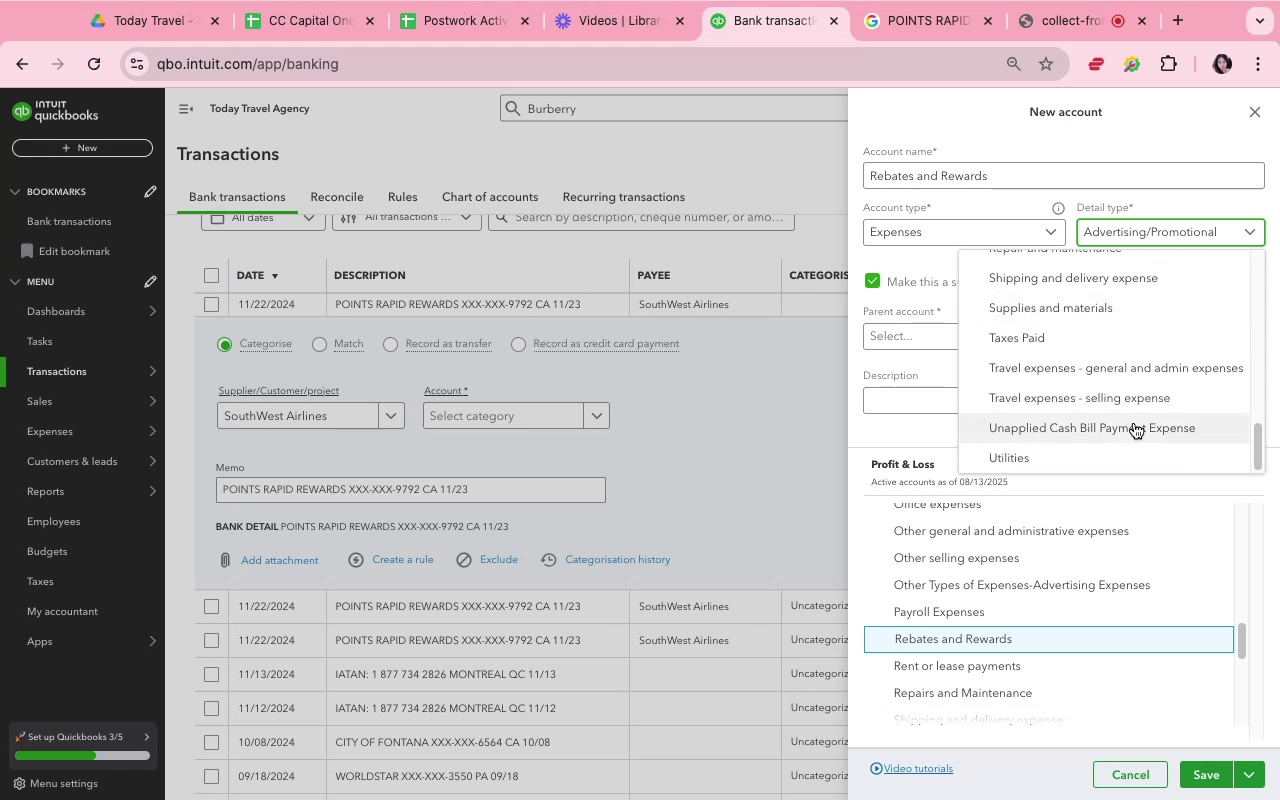 
scroll: coordinate [1134, 423], scroll_direction: up, amount: 4.0
 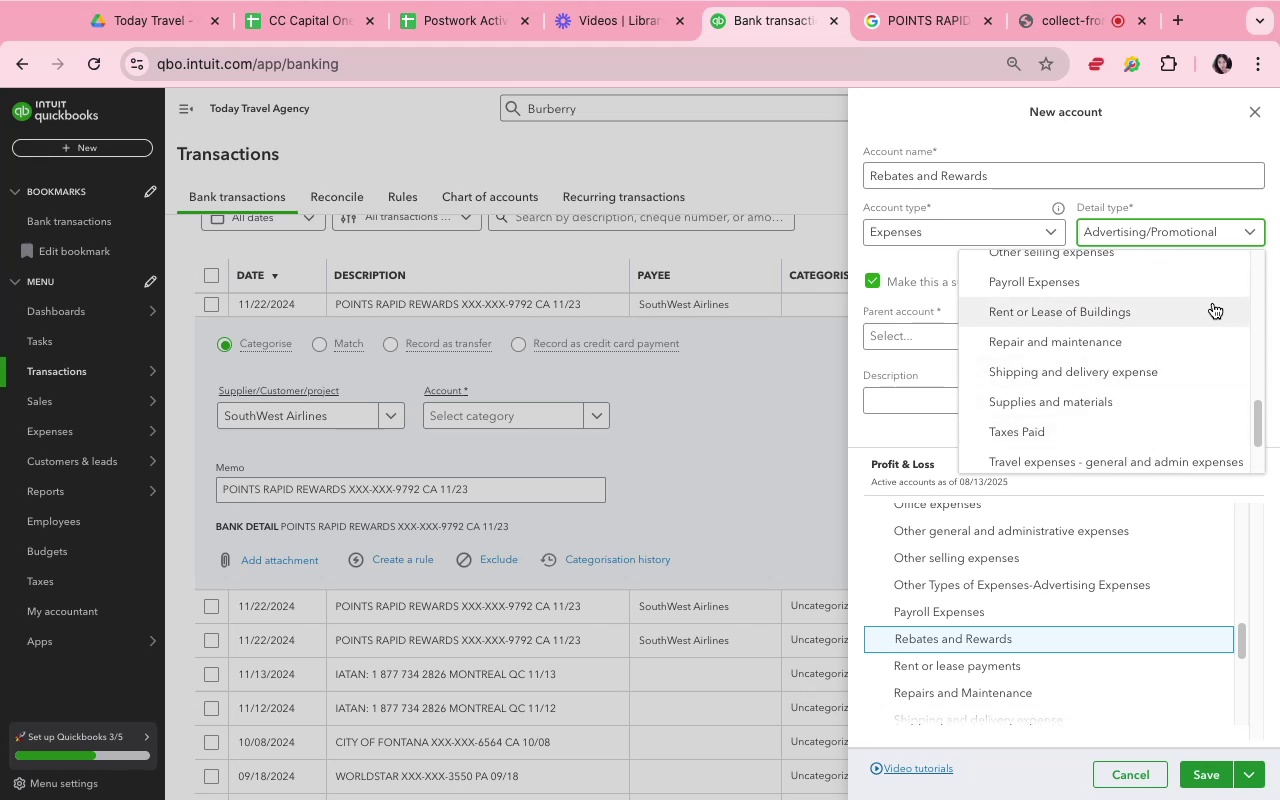 
wait(8.08)
 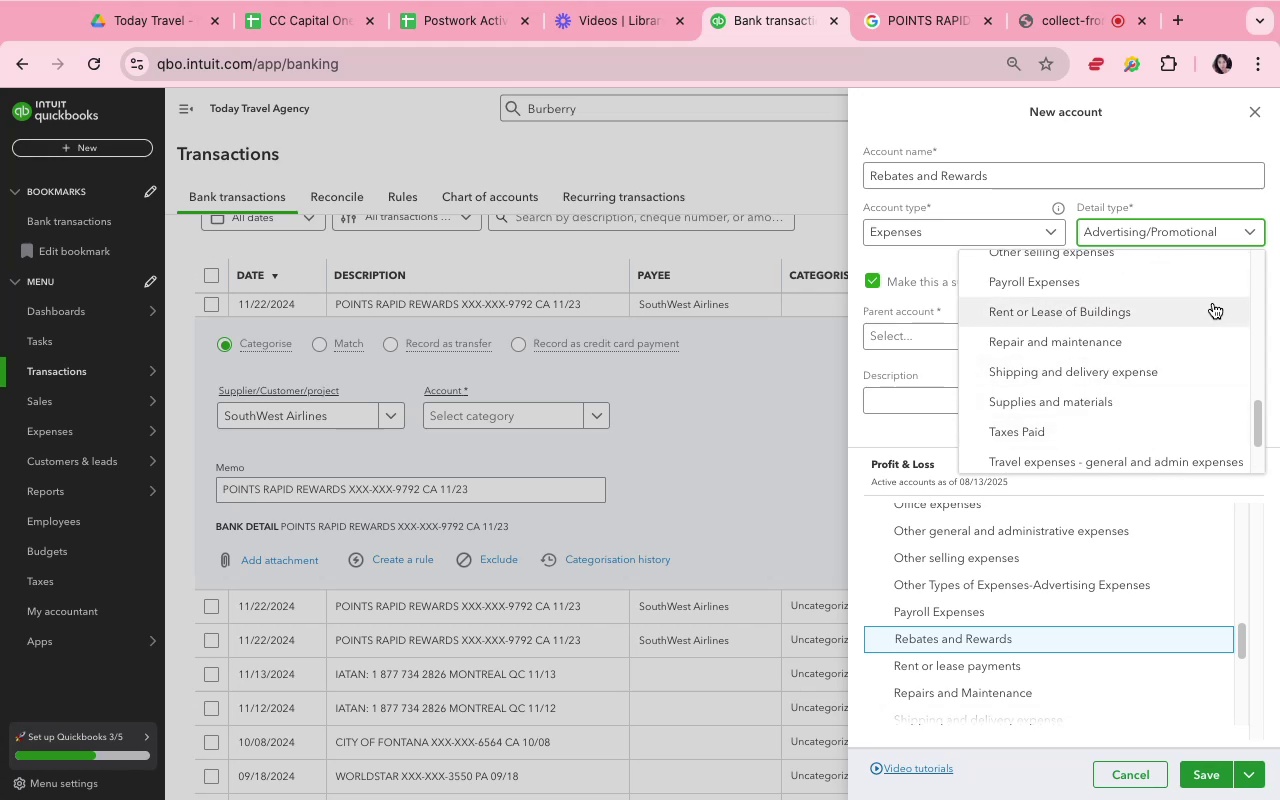 
left_click([888, 335])
 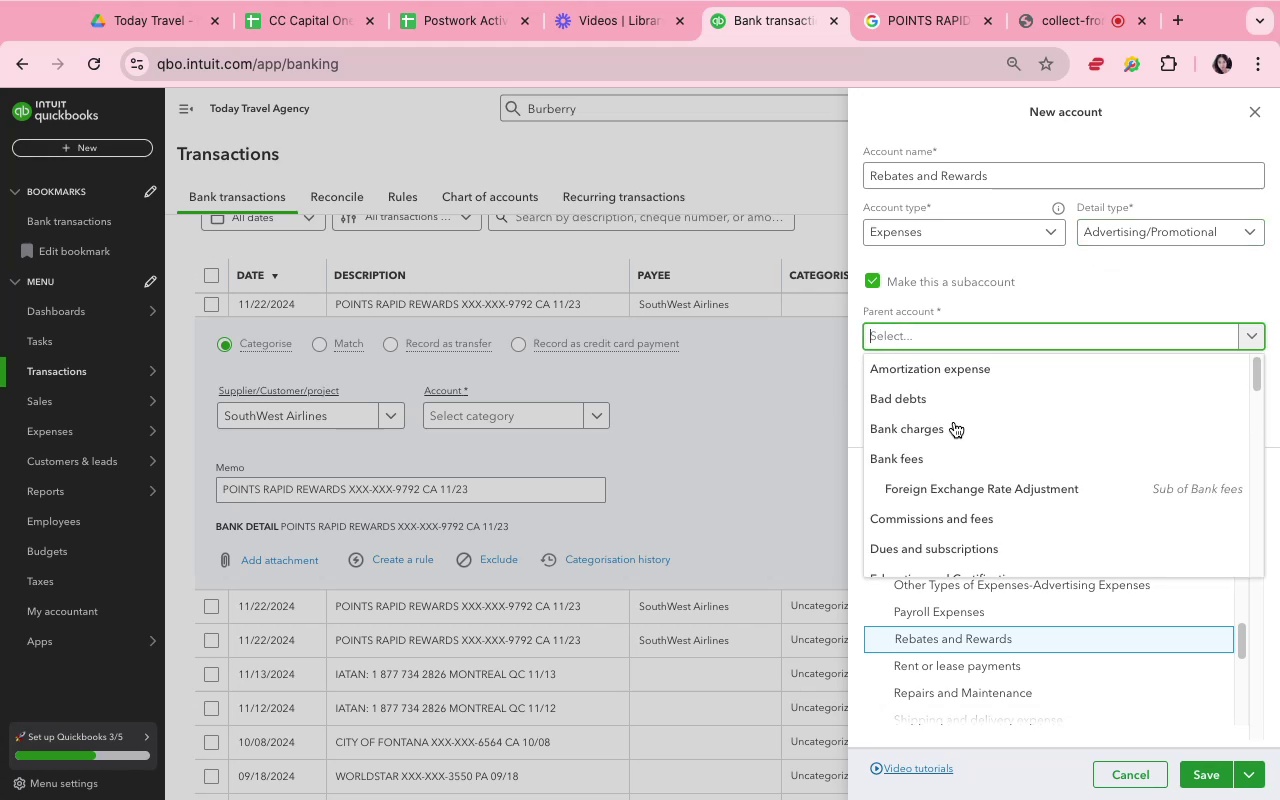 
scroll: coordinate [970, 434], scroll_direction: down, amount: 25.0
 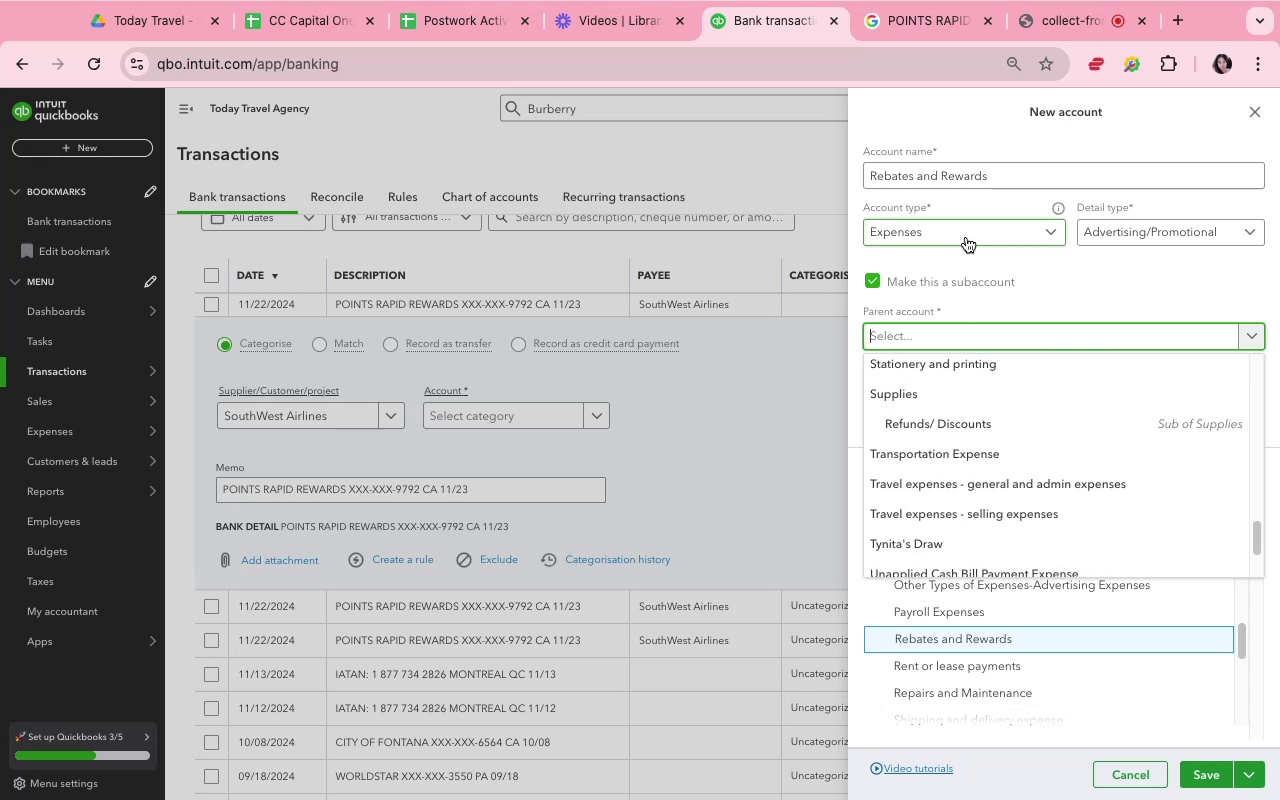 
left_click([966, 237])
 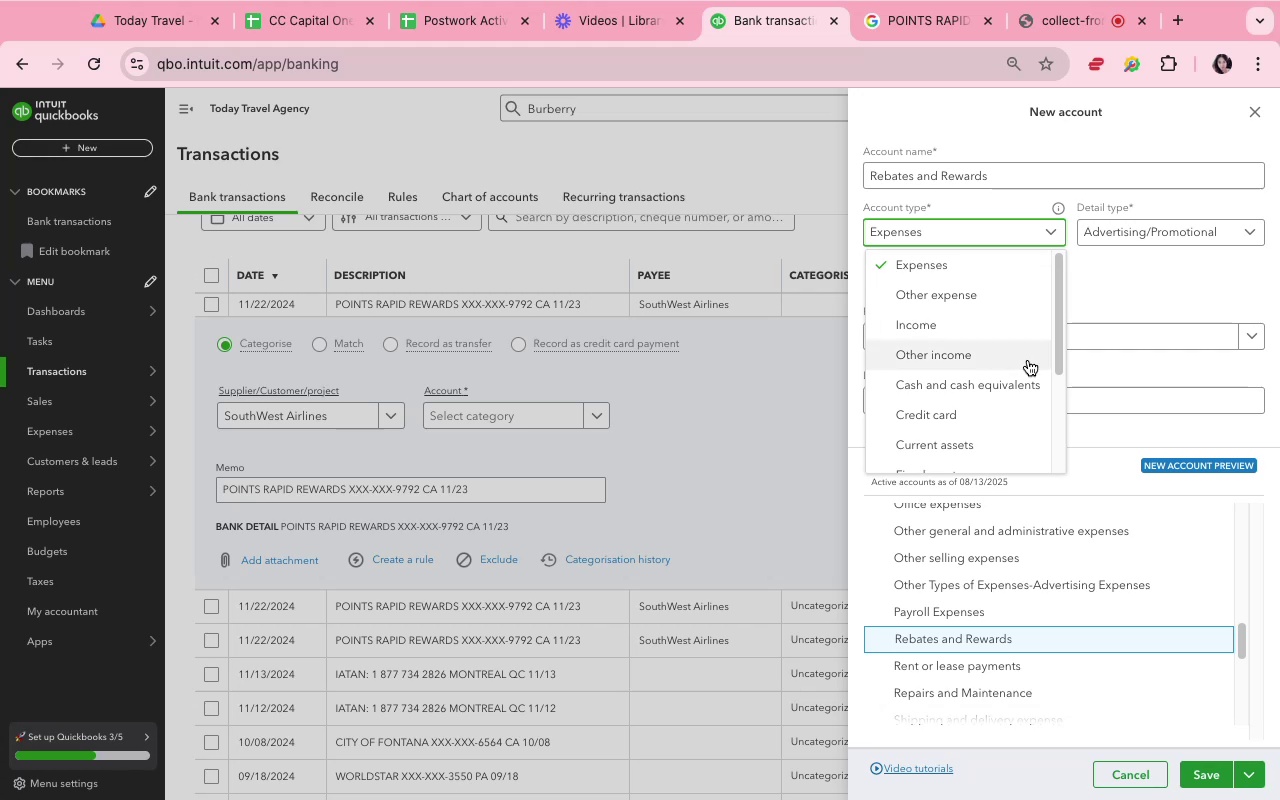 
scroll: coordinate [1028, 362], scroll_direction: down, amount: 9.0
 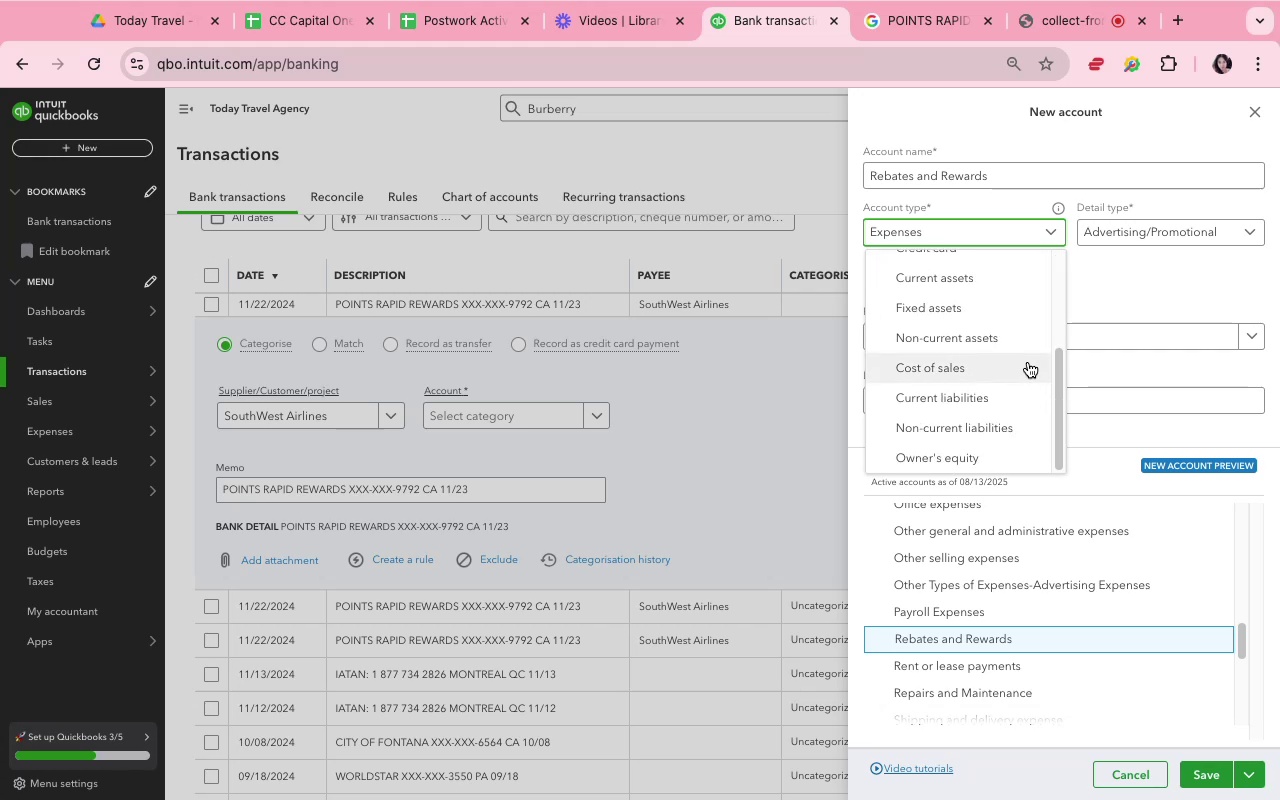 
scroll: coordinate [1028, 362], scroll_direction: up, amount: 1.0
 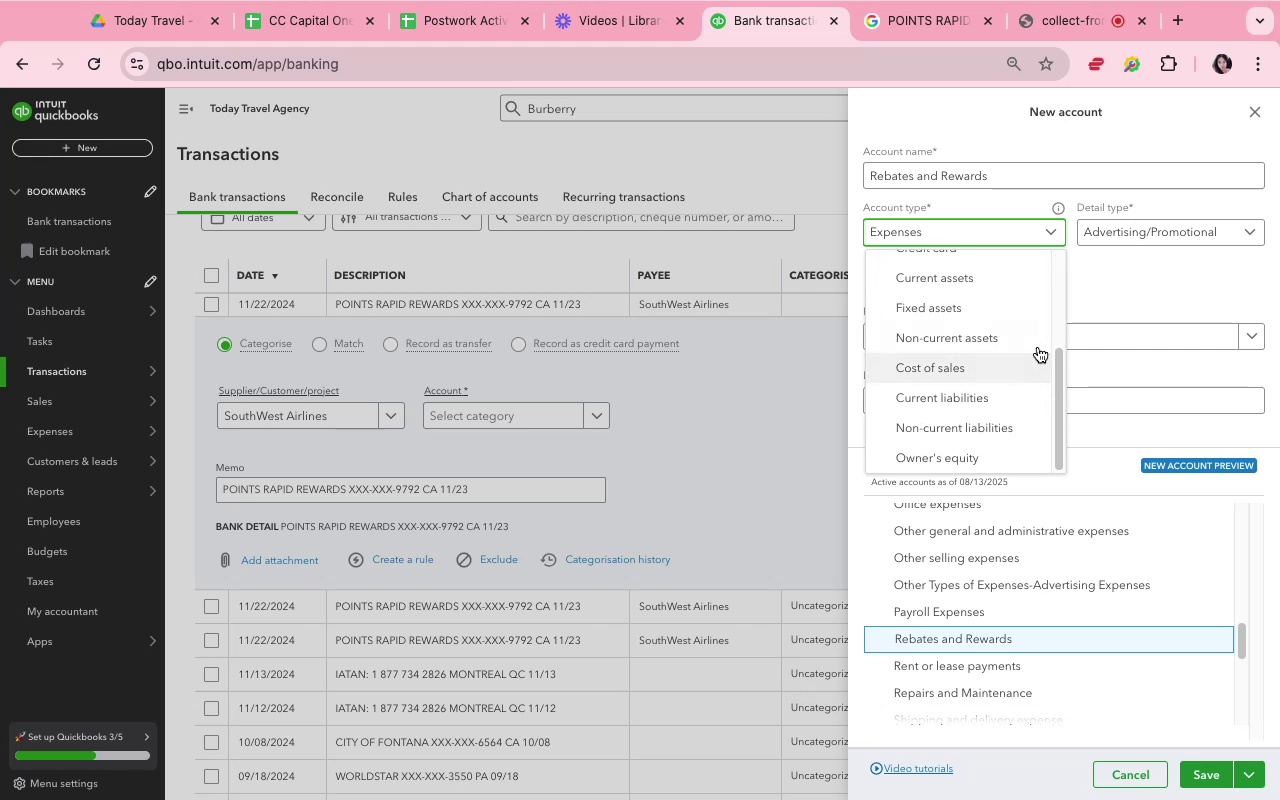 
scroll: coordinate [1038, 344], scroll_direction: down, amount: 4.0
 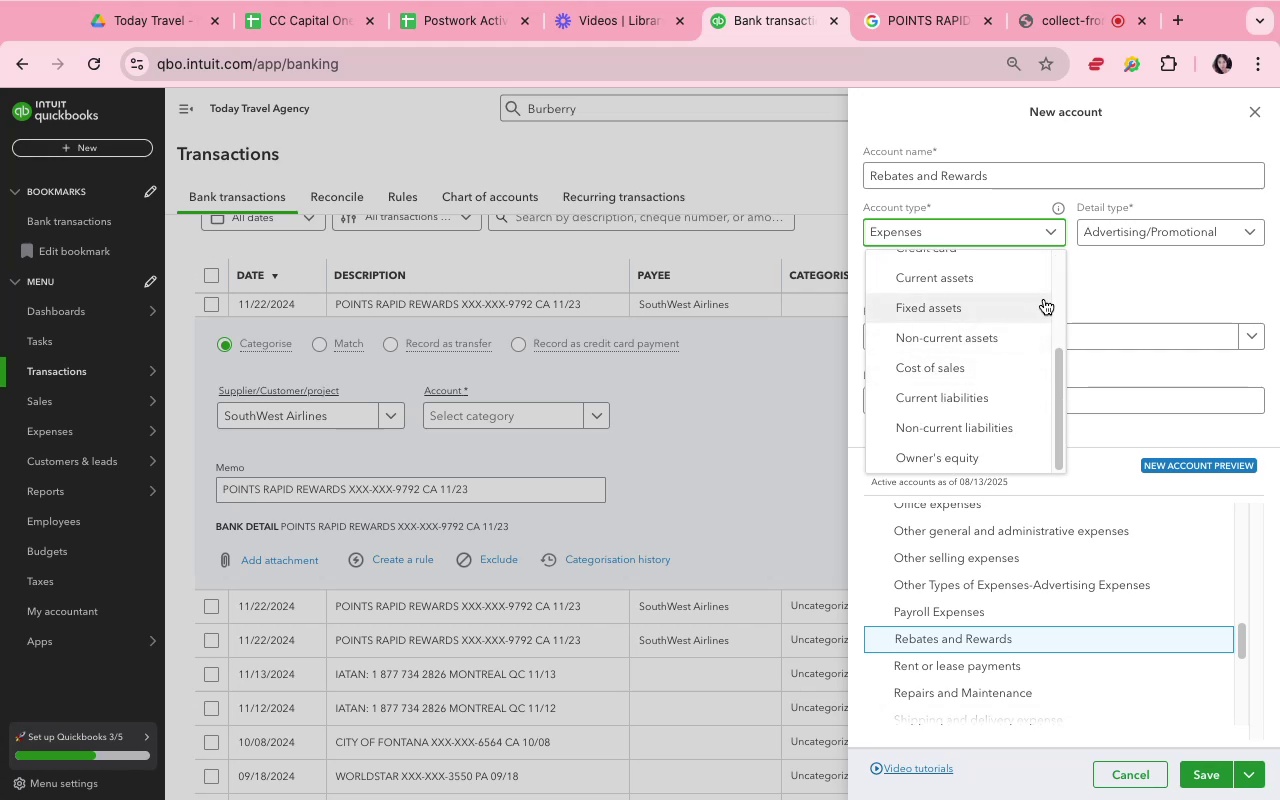 
scroll: coordinate [1044, 299], scroll_direction: up, amount: 3.0
 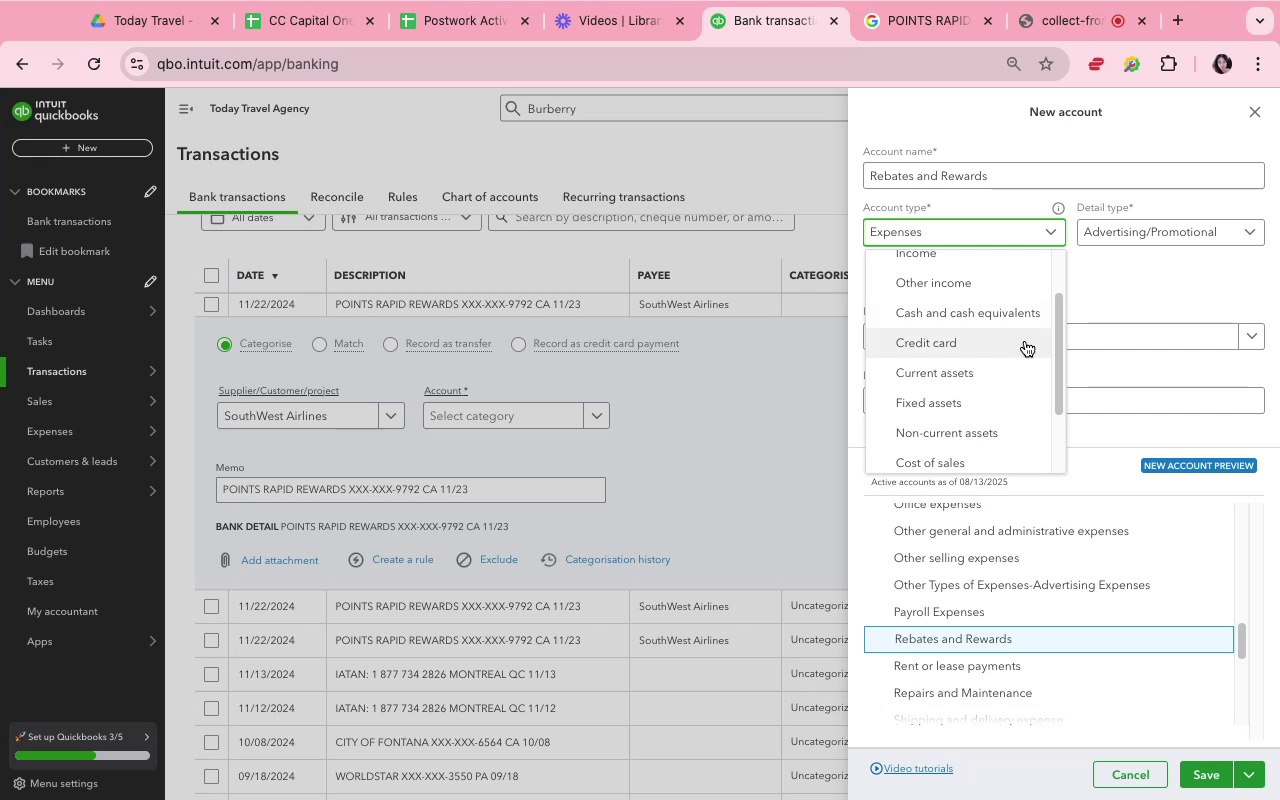 
left_click([1025, 369])
 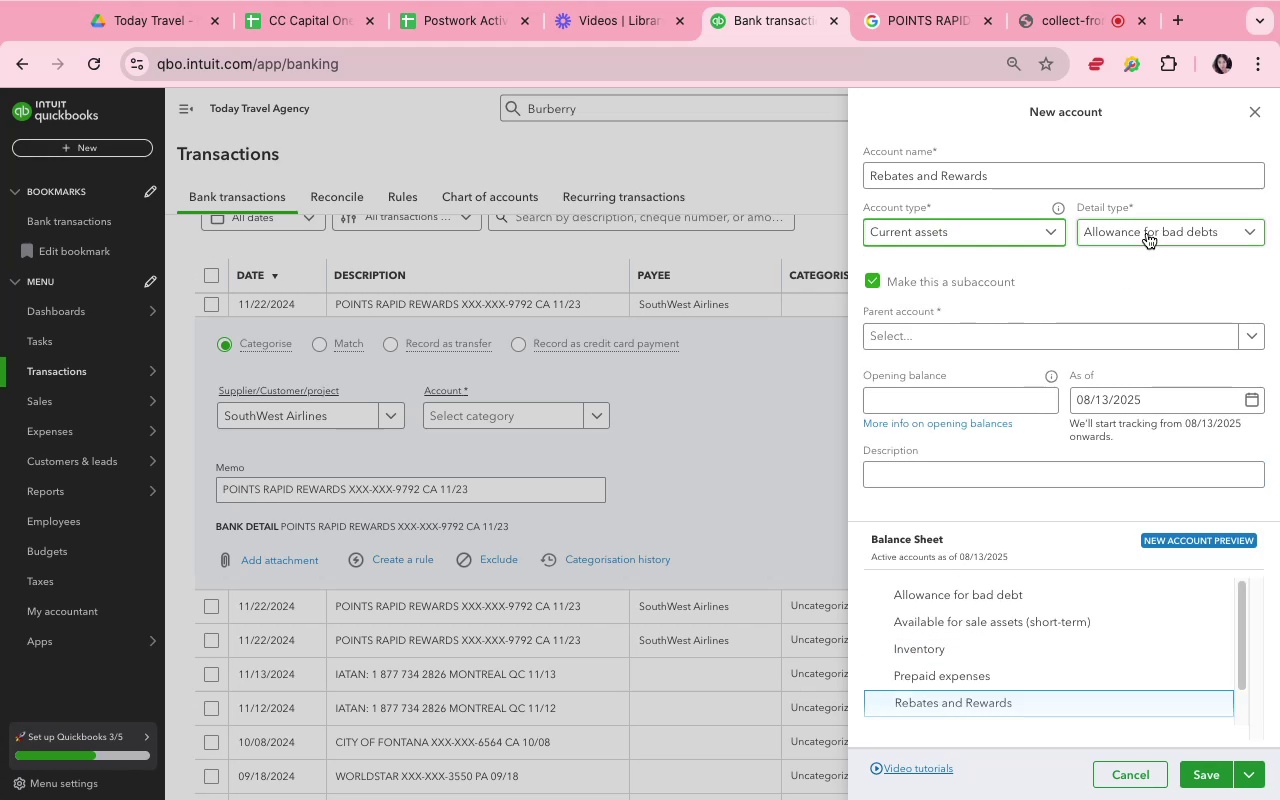 
left_click([1147, 233])
 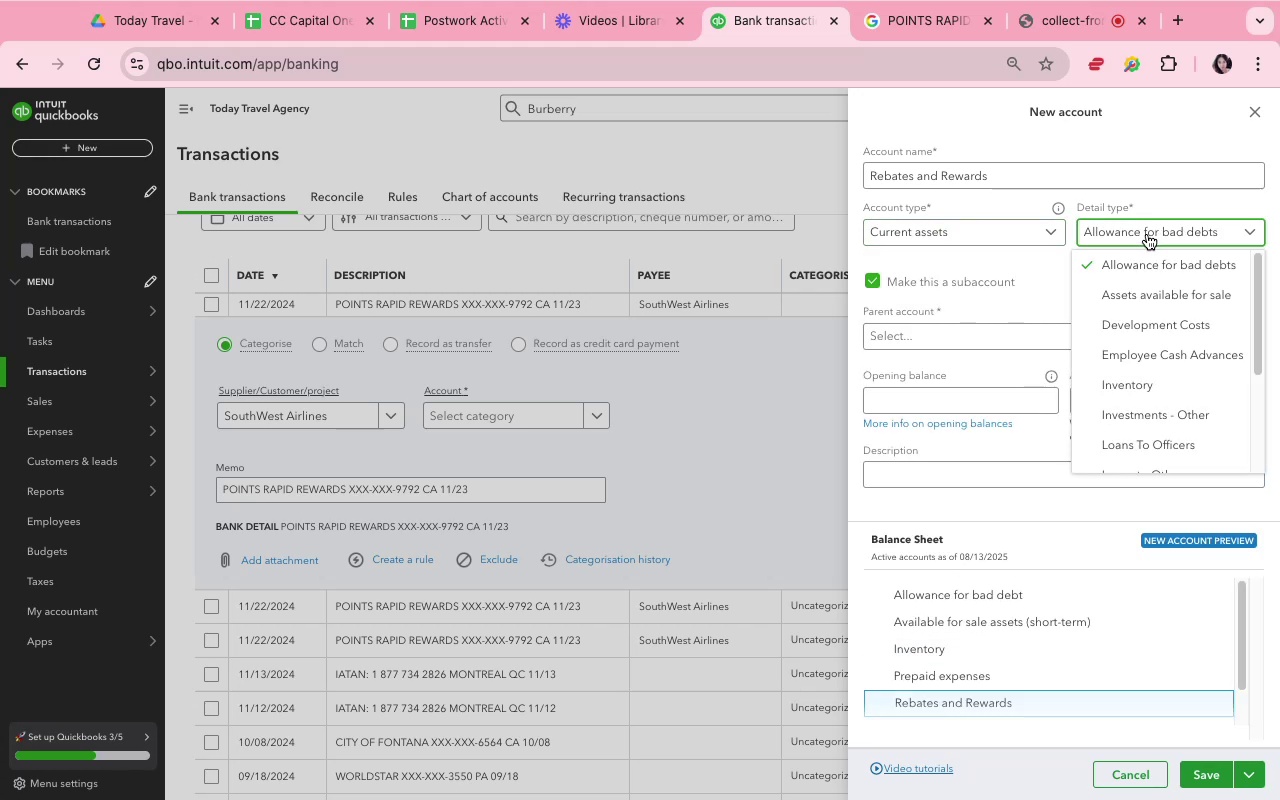 
scroll: coordinate [1158, 340], scroll_direction: down, amount: 13.0
 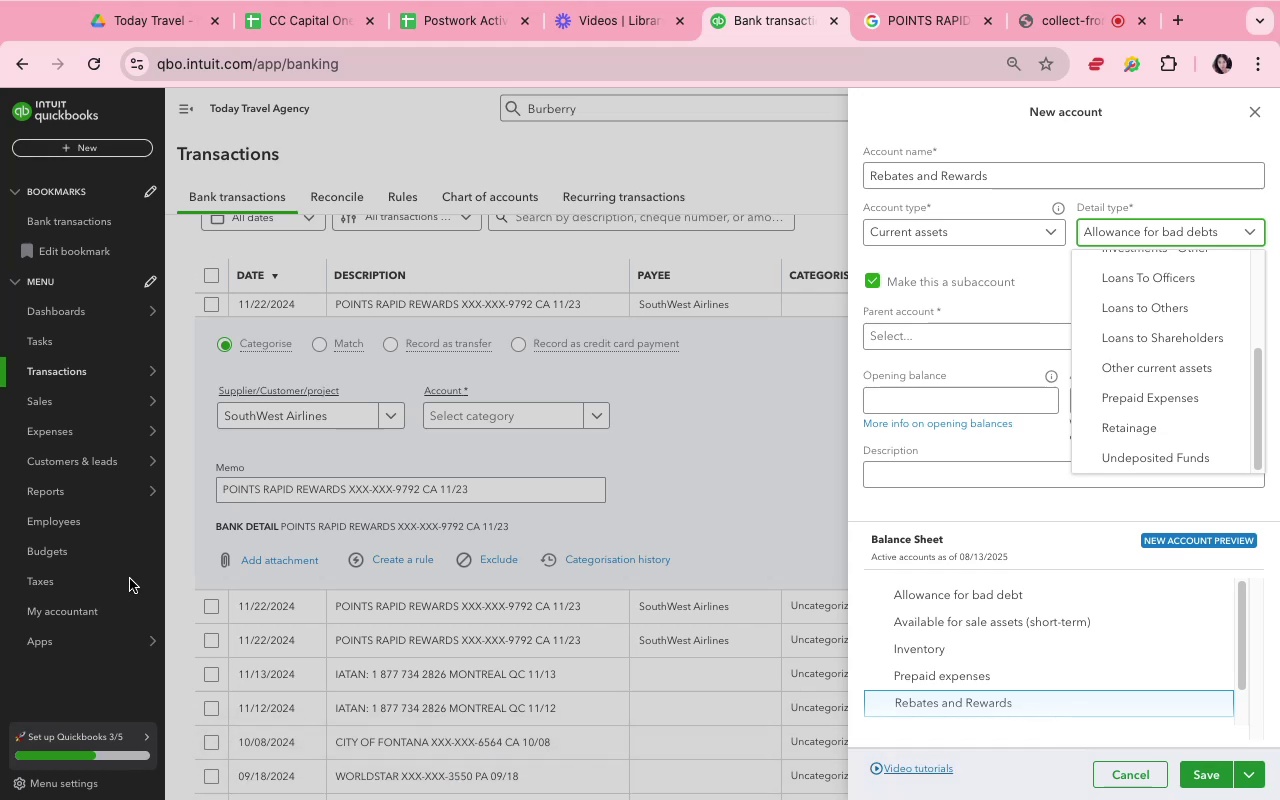 
wait(127.65)
 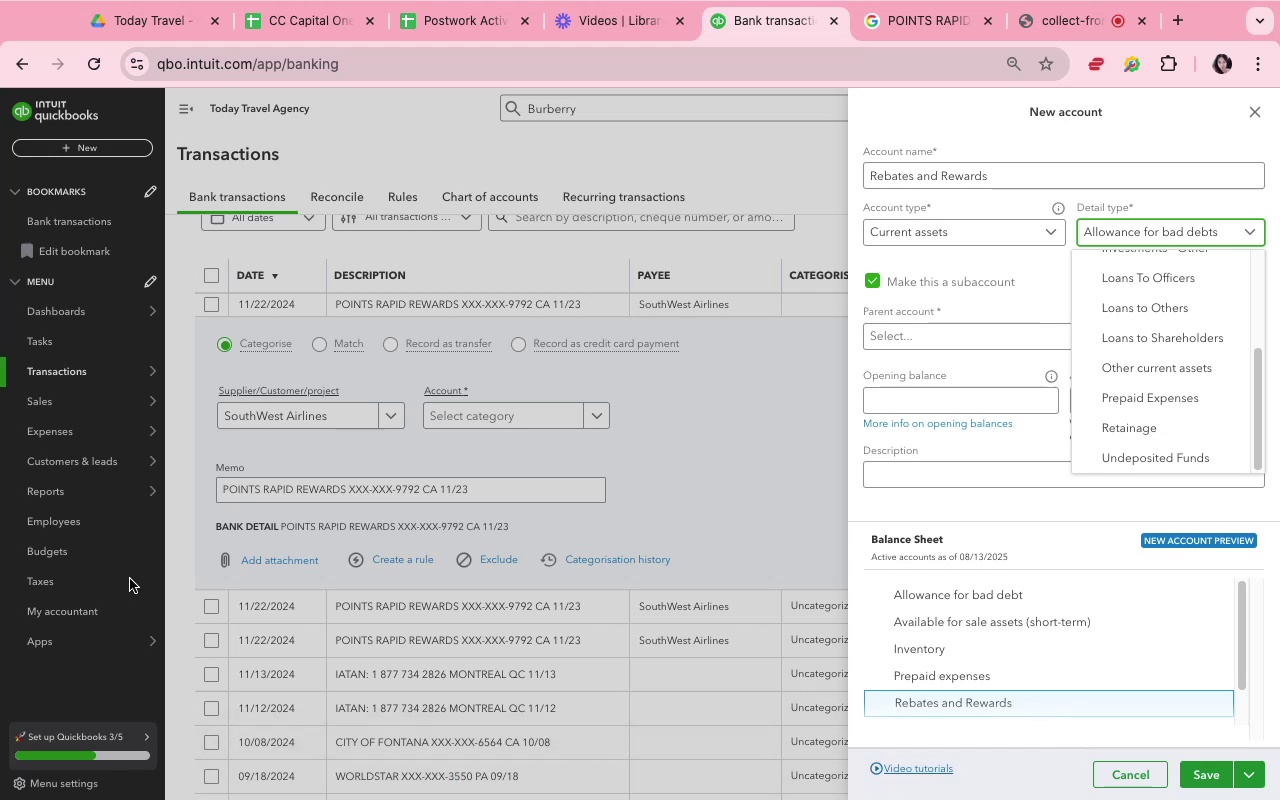 
left_click([818, 173])
 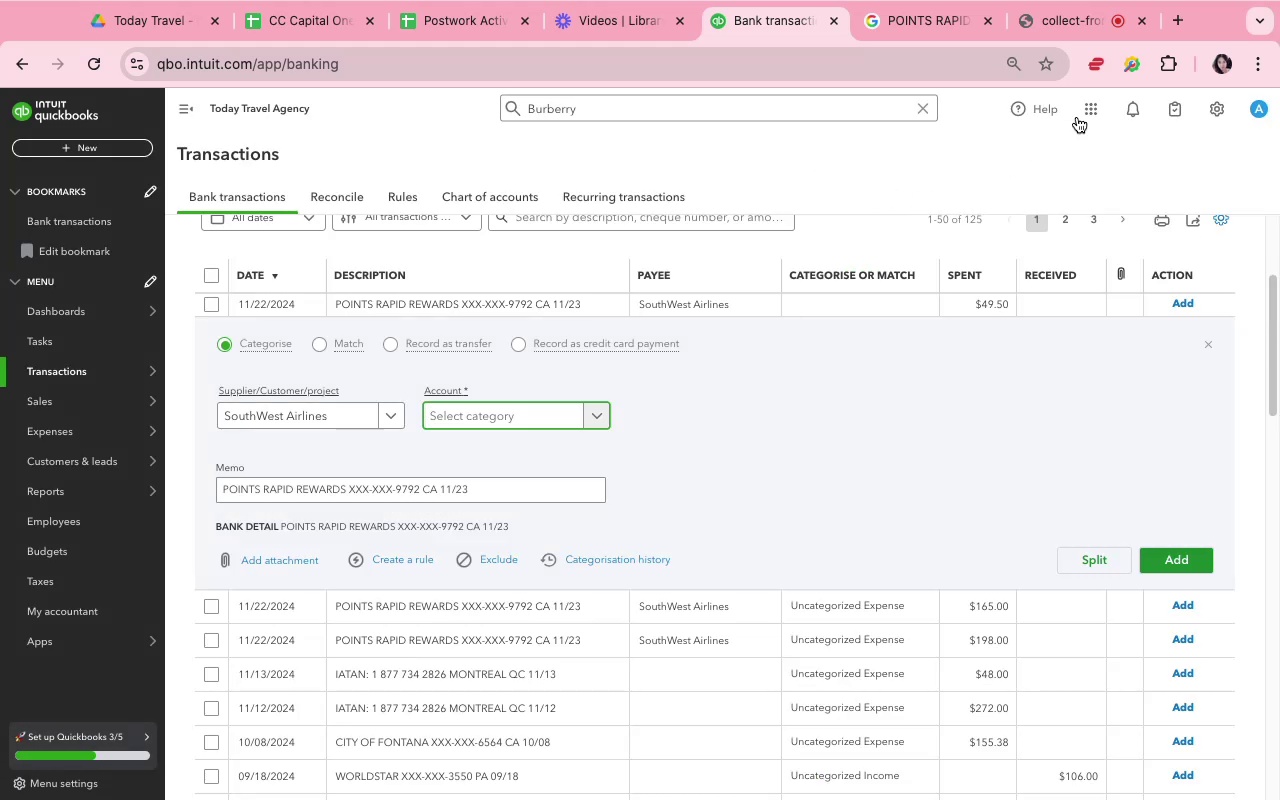 
left_click([1209, 120])
 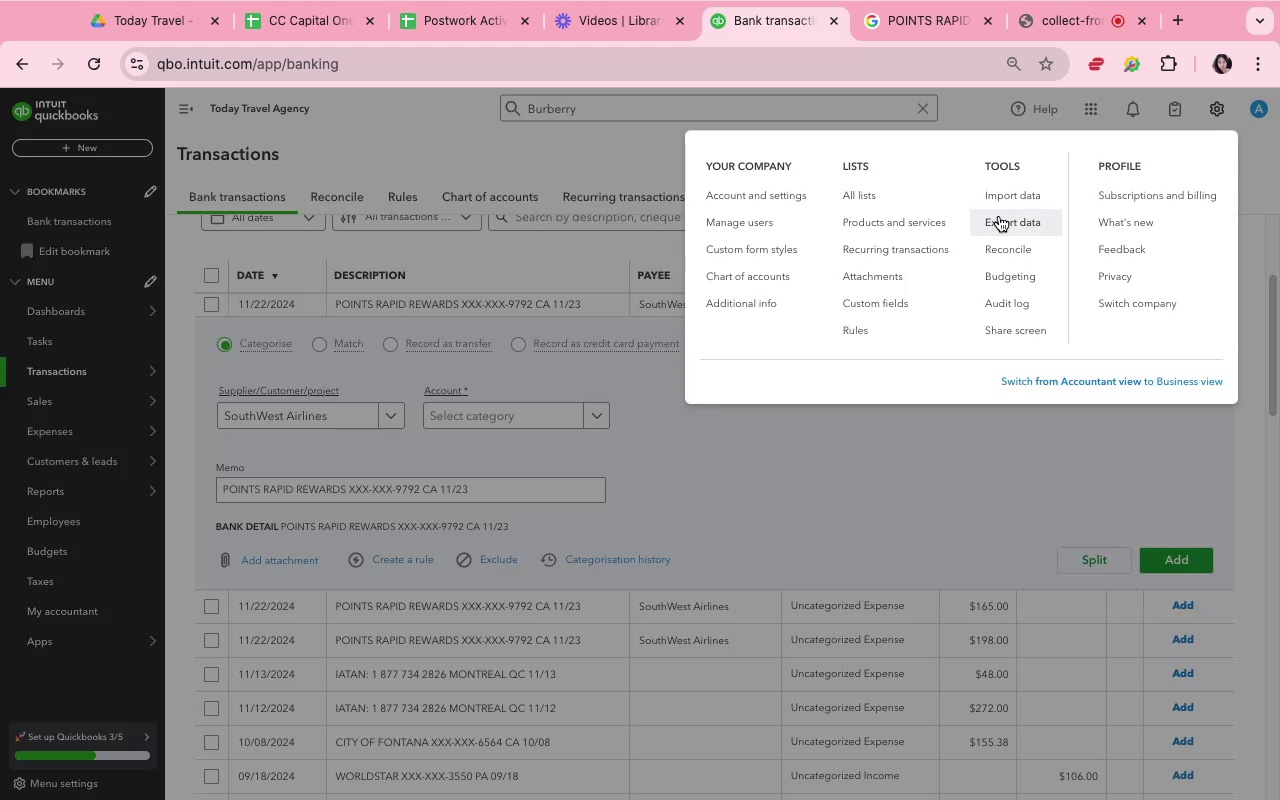 
left_click([944, 224])
 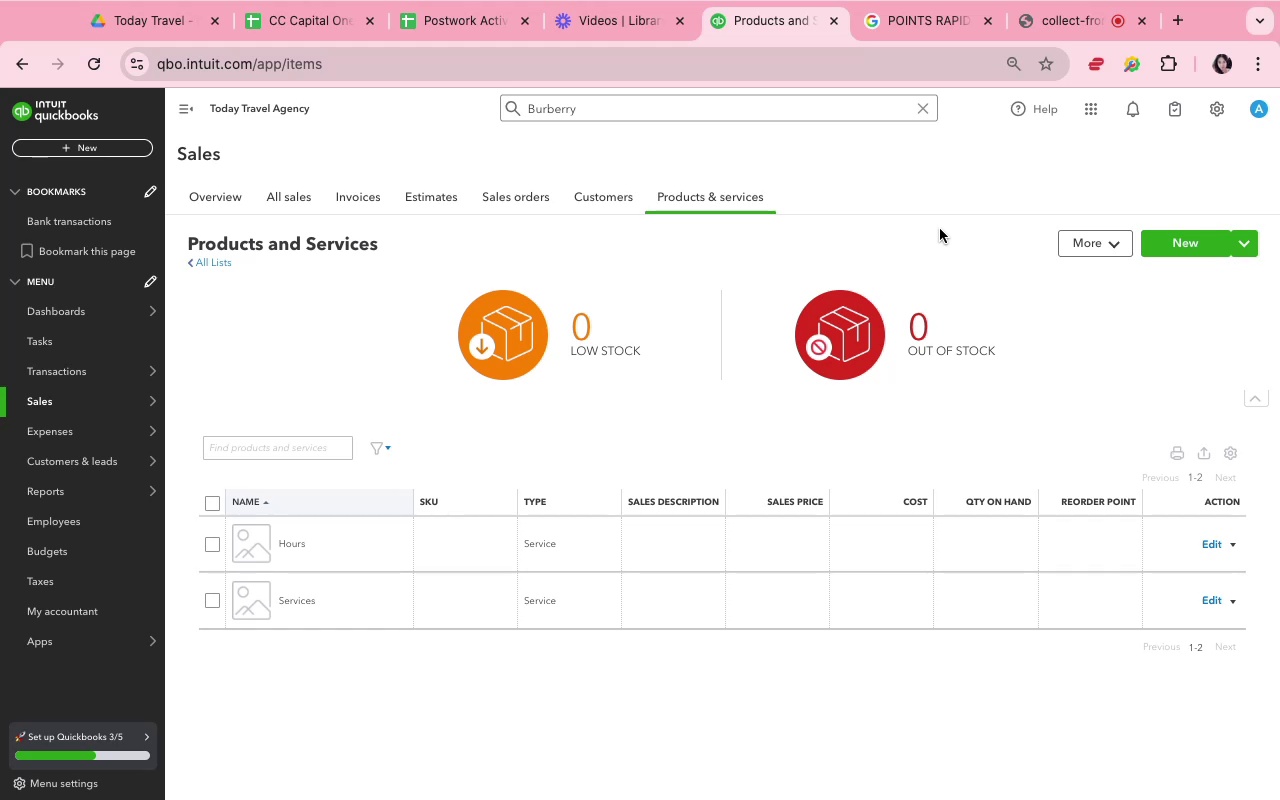 
wait(7.28)
 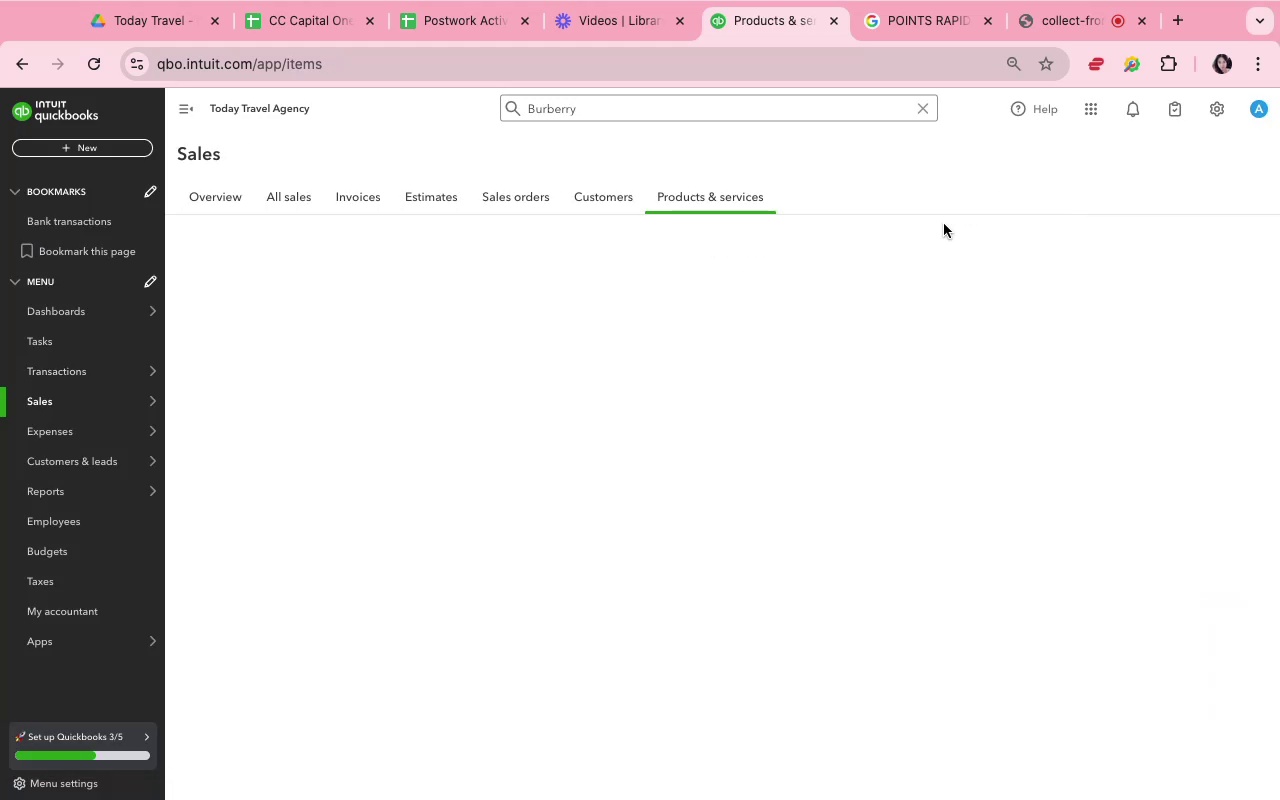 
left_click([1188, 248])
 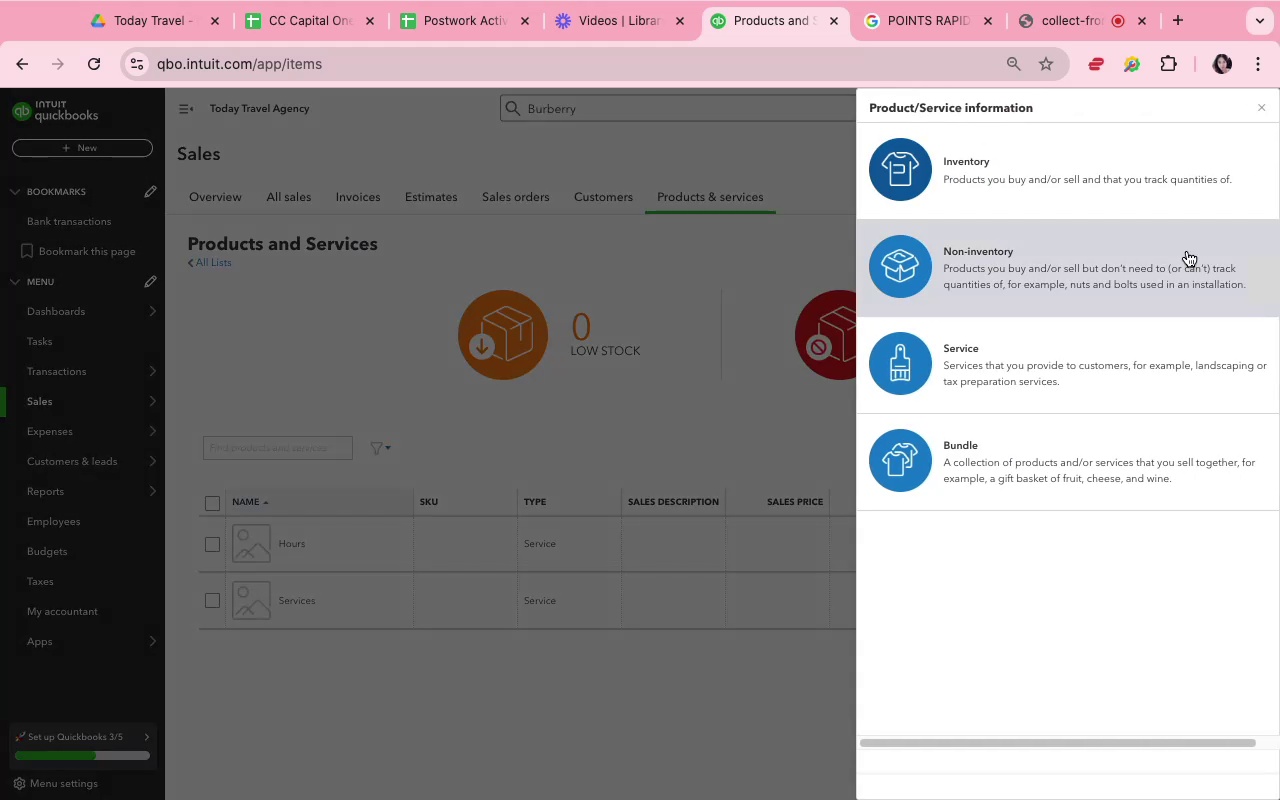 
left_click([1110, 356])
 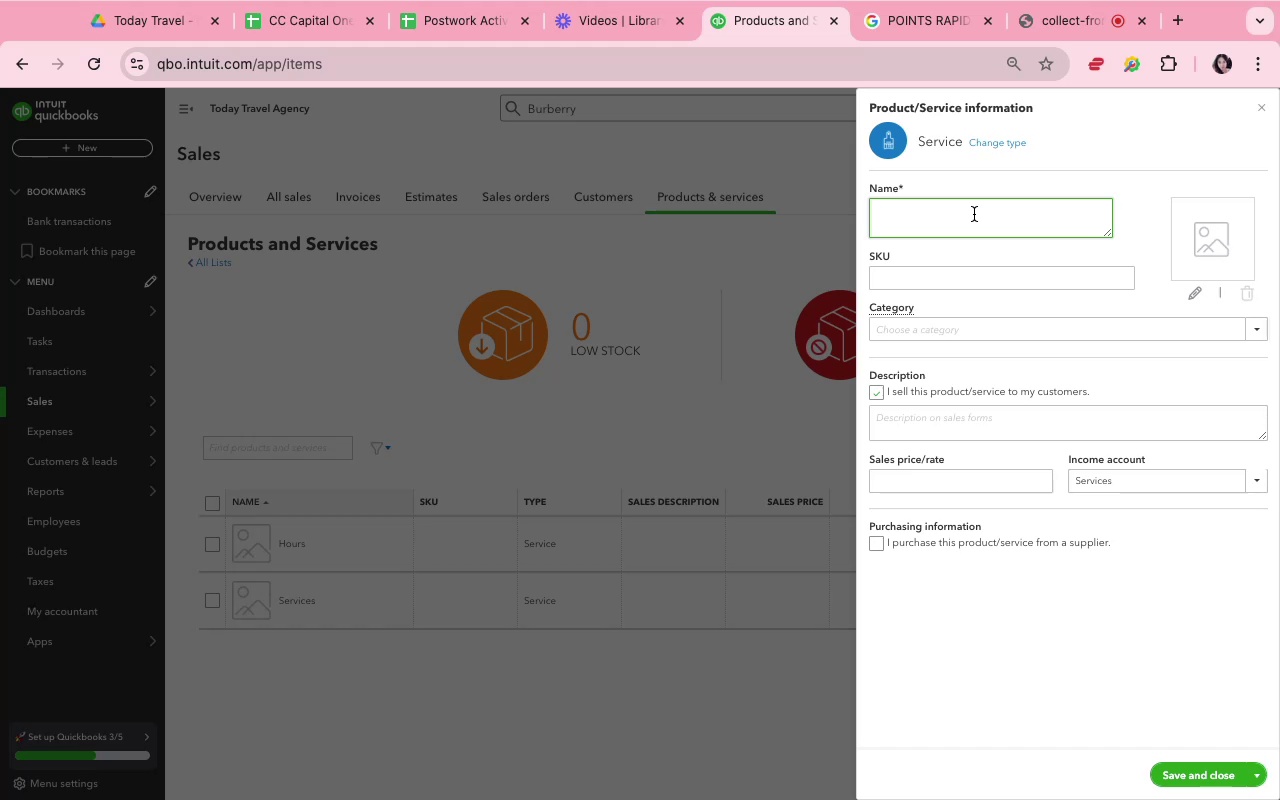 
wait(6.86)
 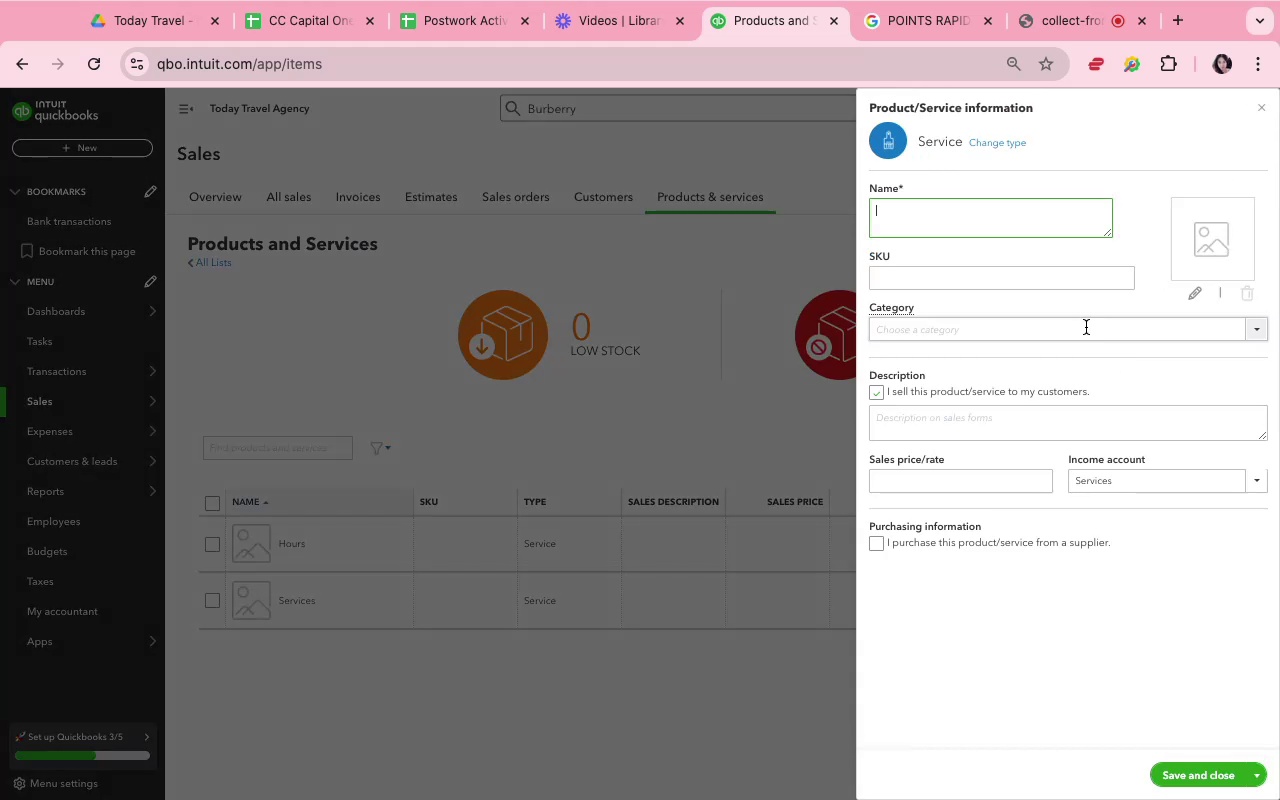 
left_click([974, 214])
 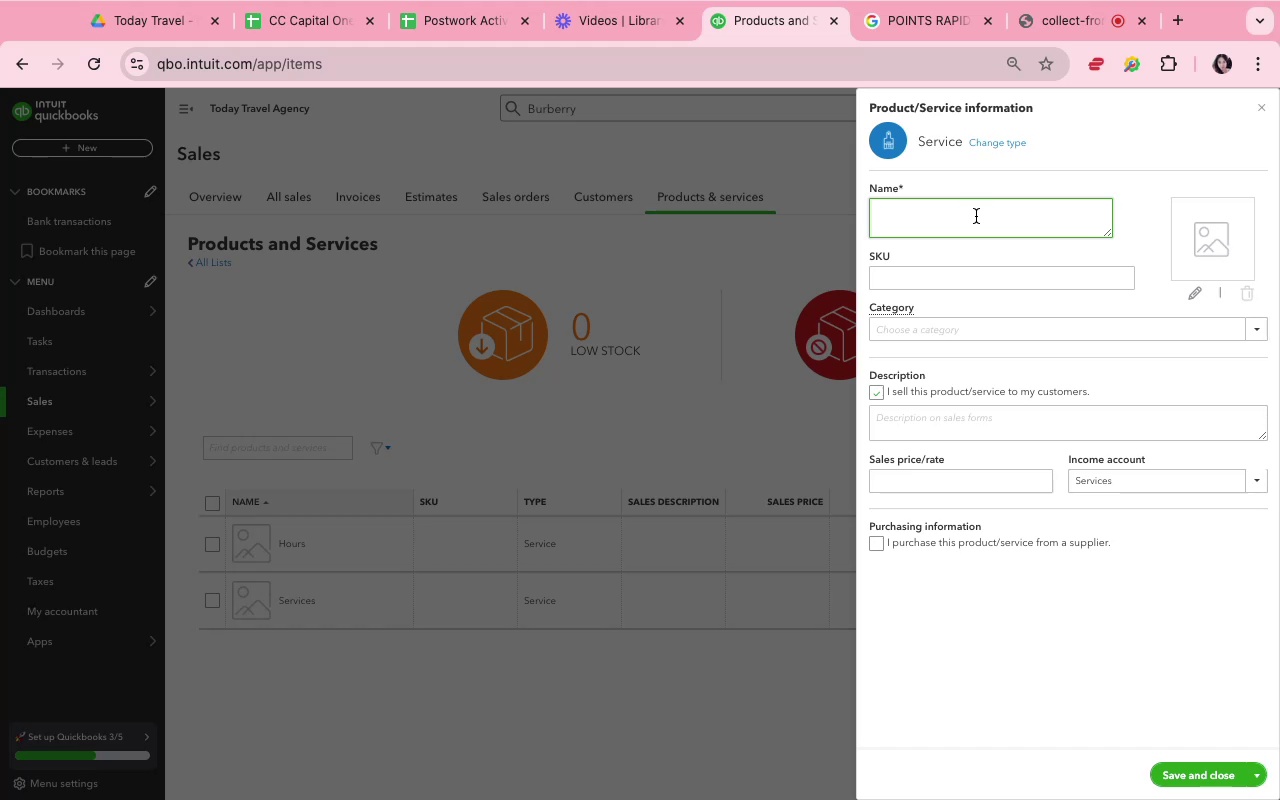 
type(Customer REbate)
key(Backspace)
key(Backspace)
key(Backspace)
key(Backspace)
key(Backspace)
type(ebate)
 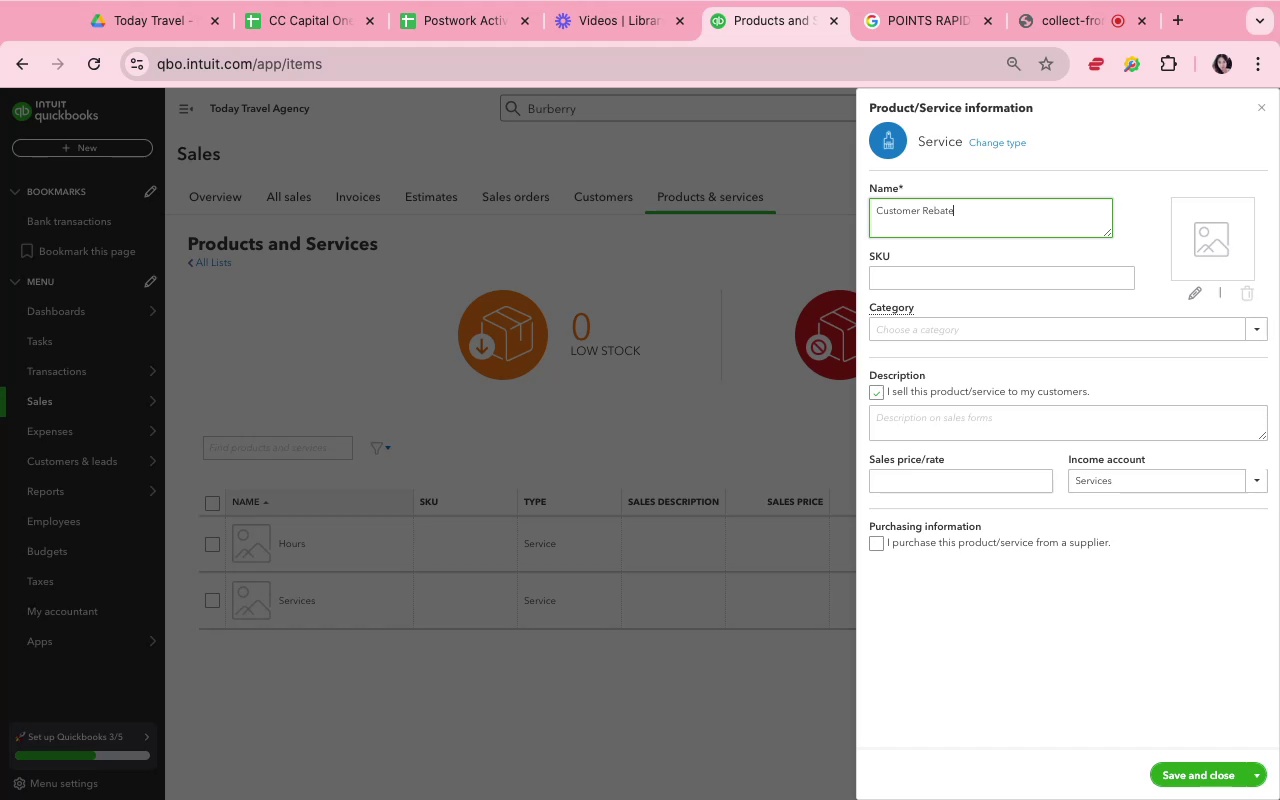 
mouse_move([1177, 759])
 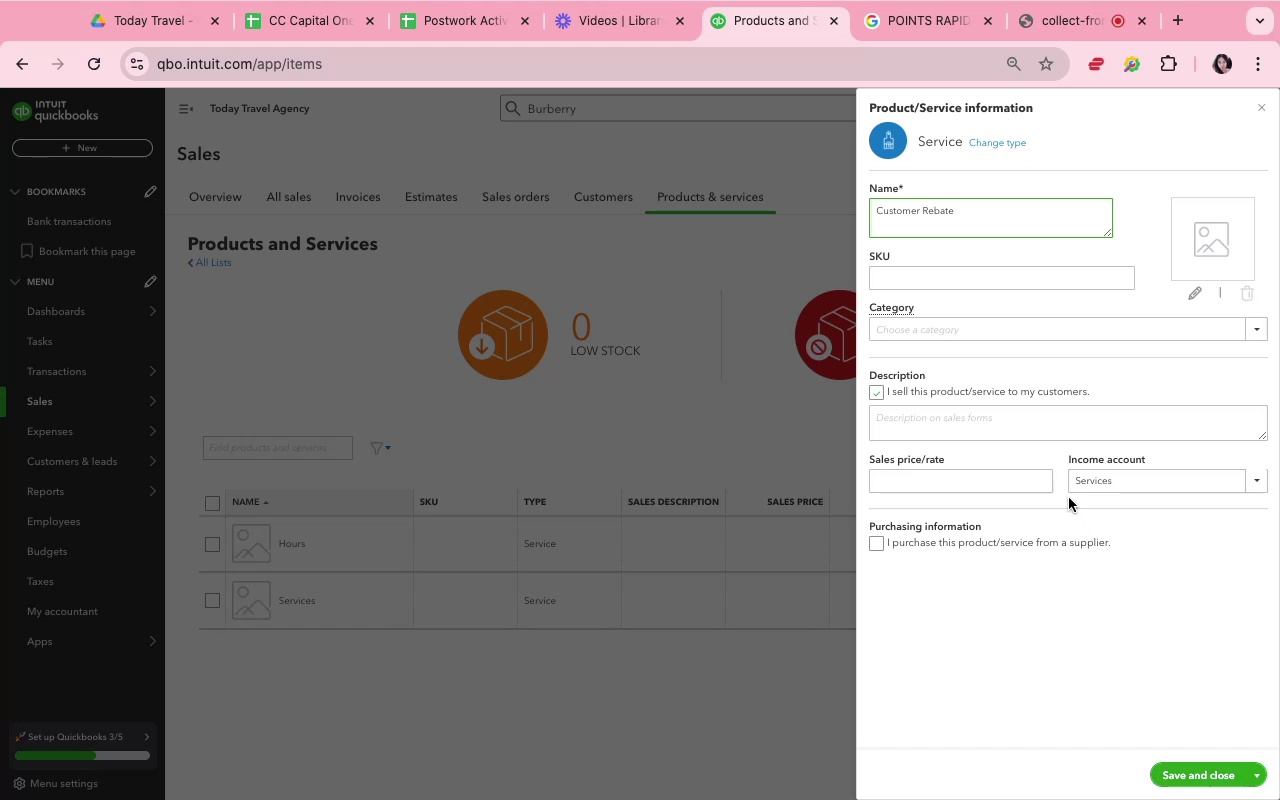 
scroll: coordinate [1069, 500], scroll_direction: down, amount: 2.0
 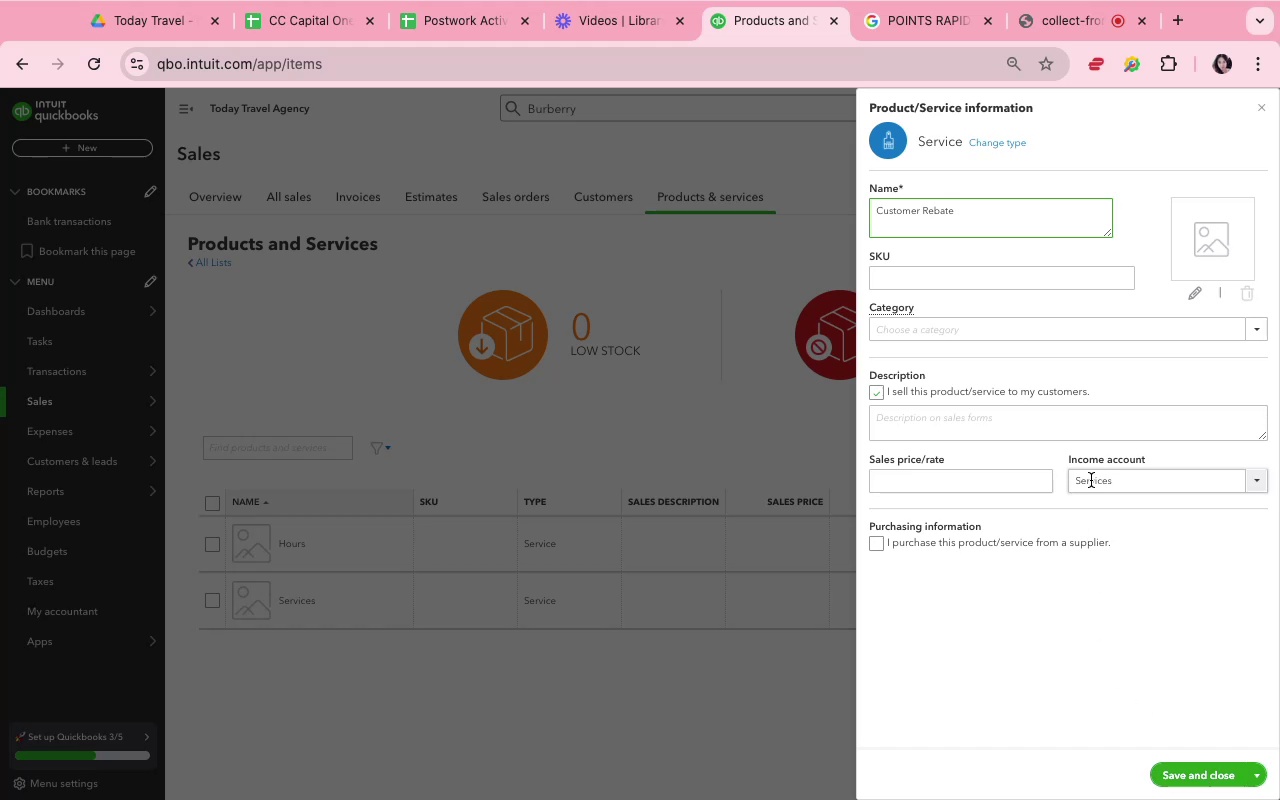 
left_click([1091, 479])
 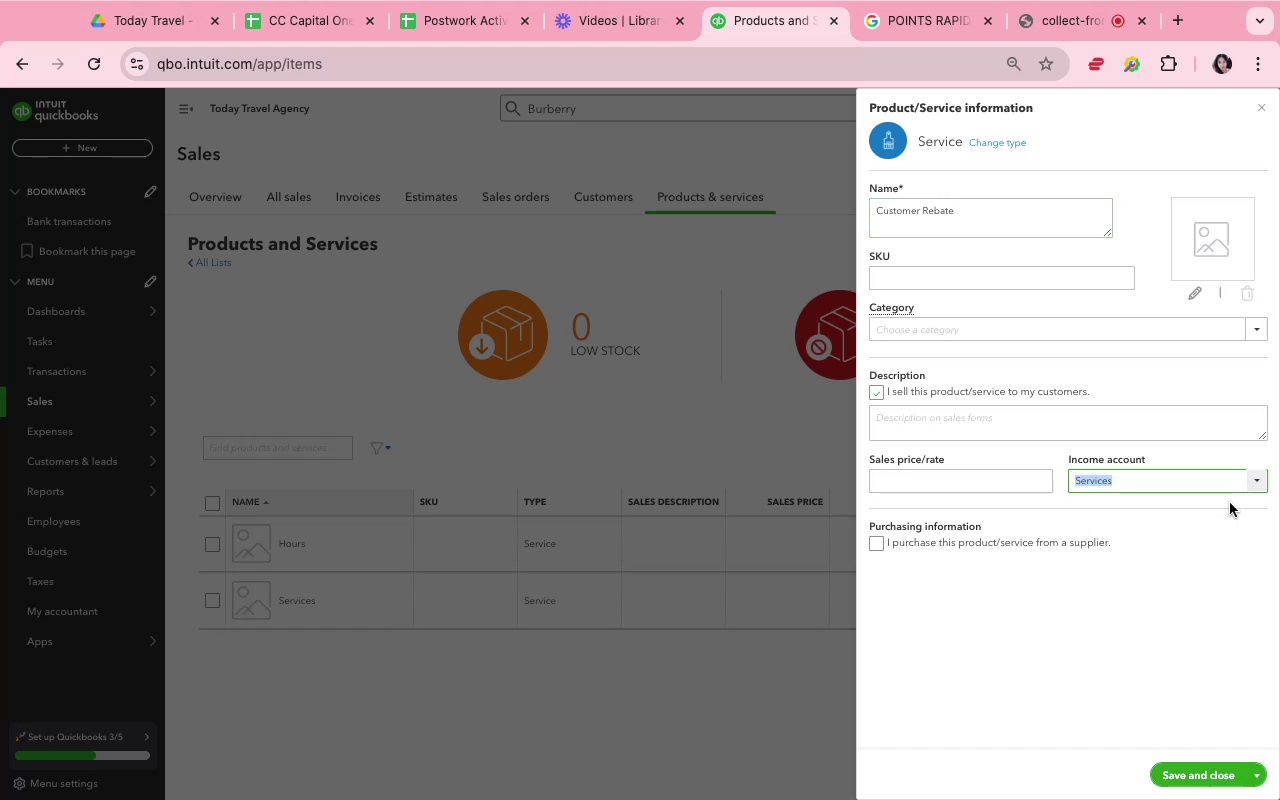 
left_click([1256, 484])
 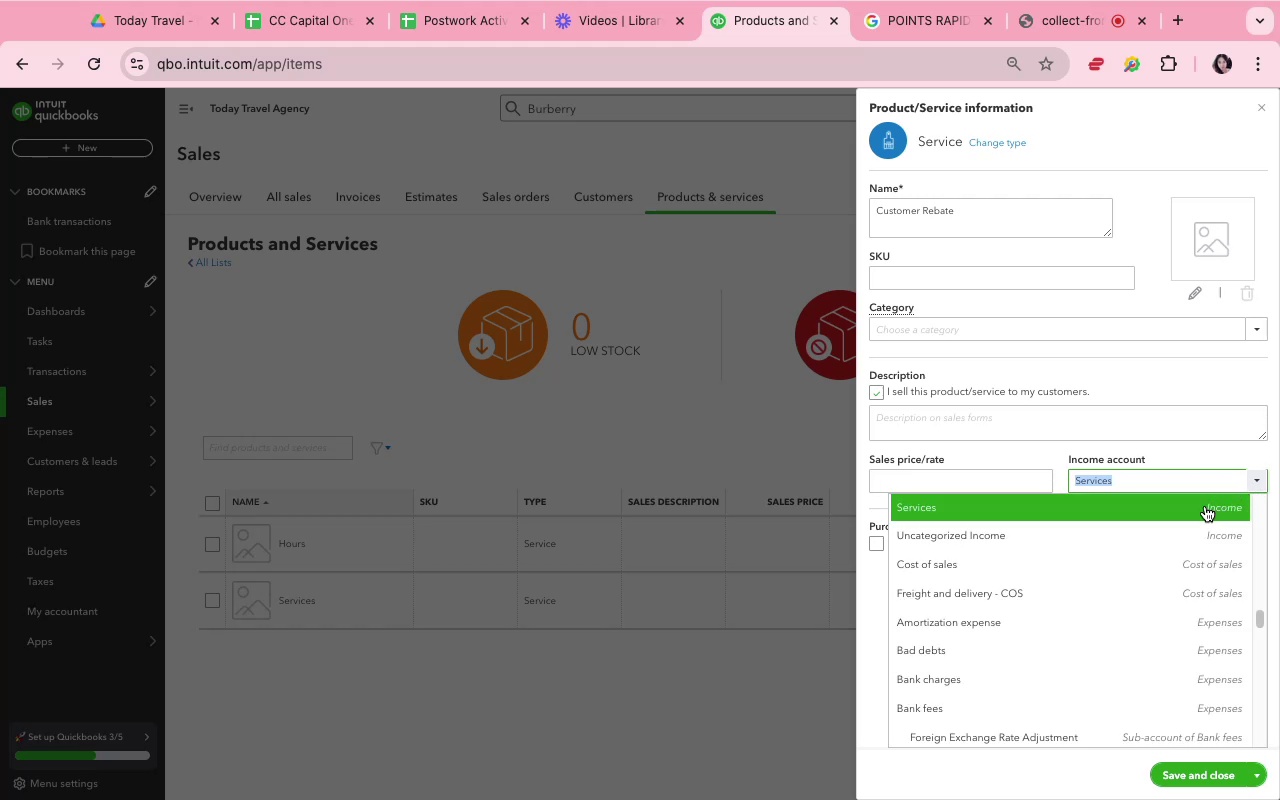 
type(Sa)
 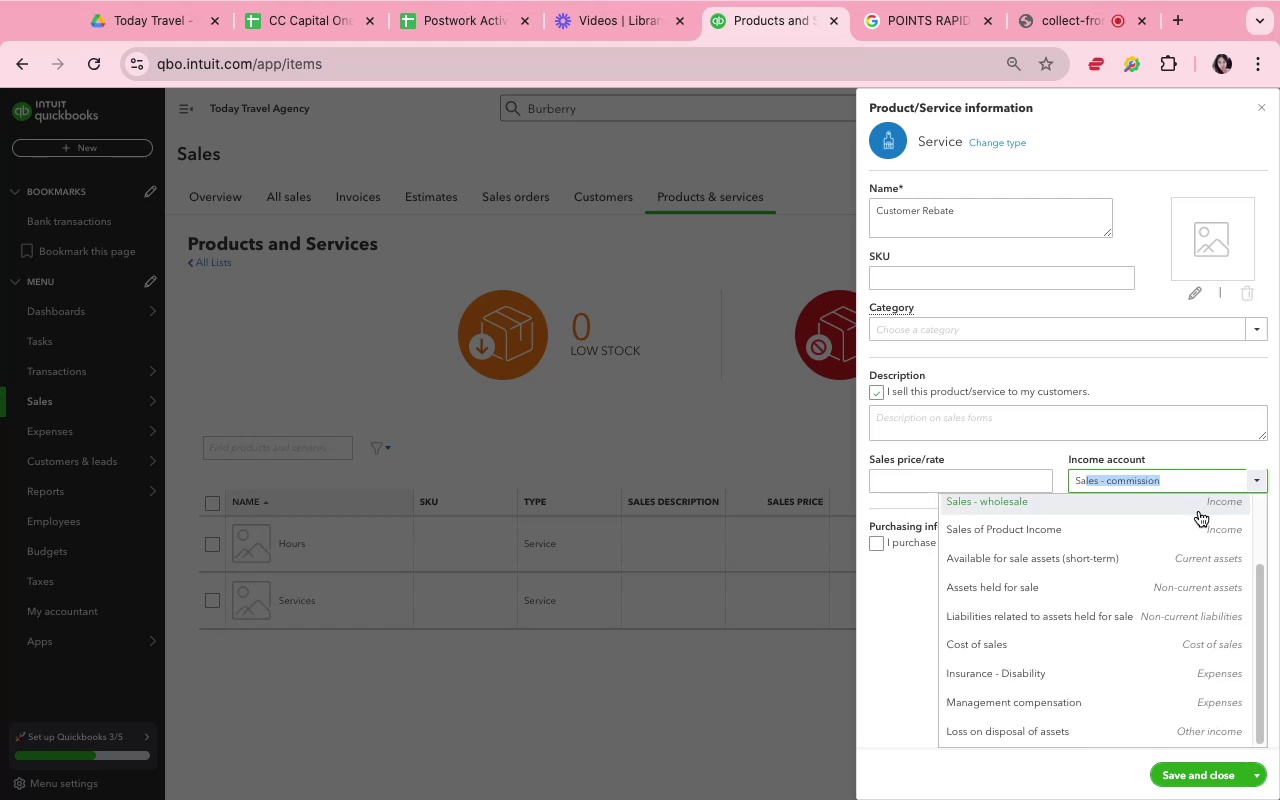 
type(les)
 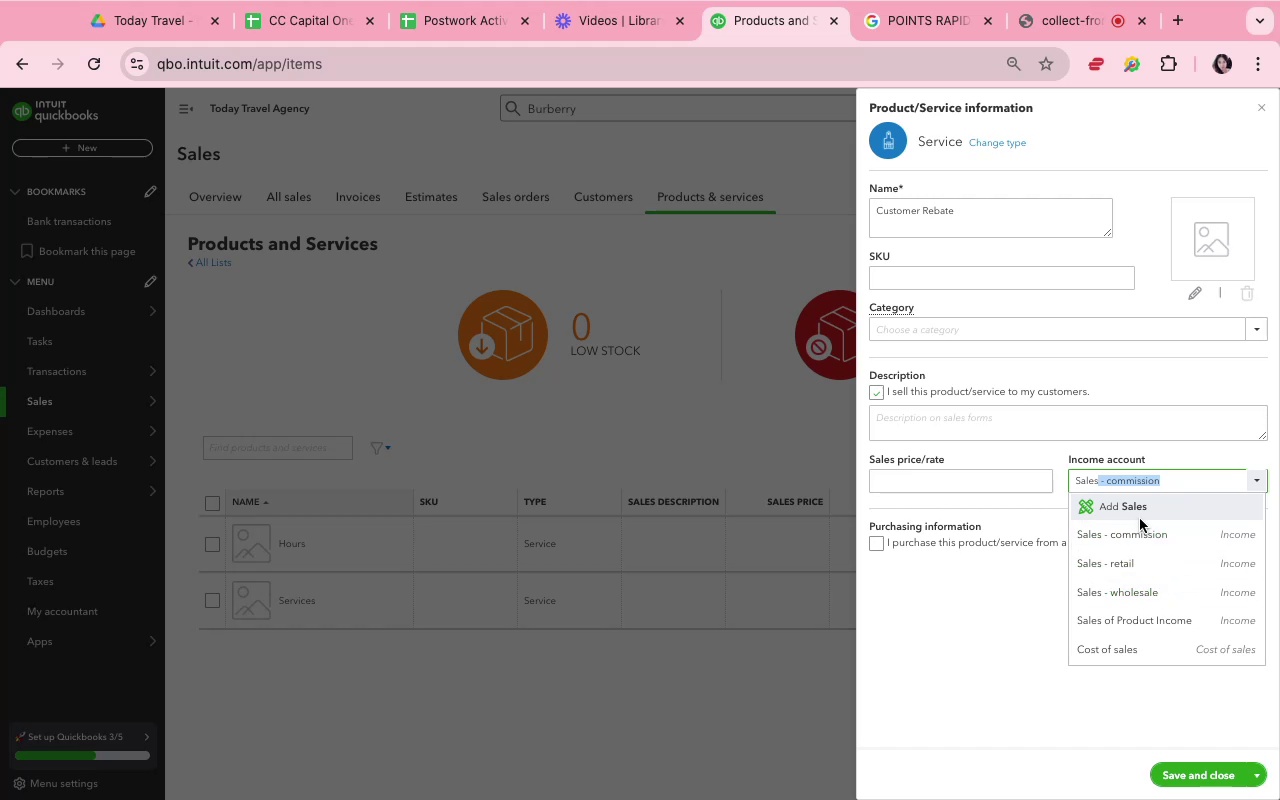 
wait(7.75)
 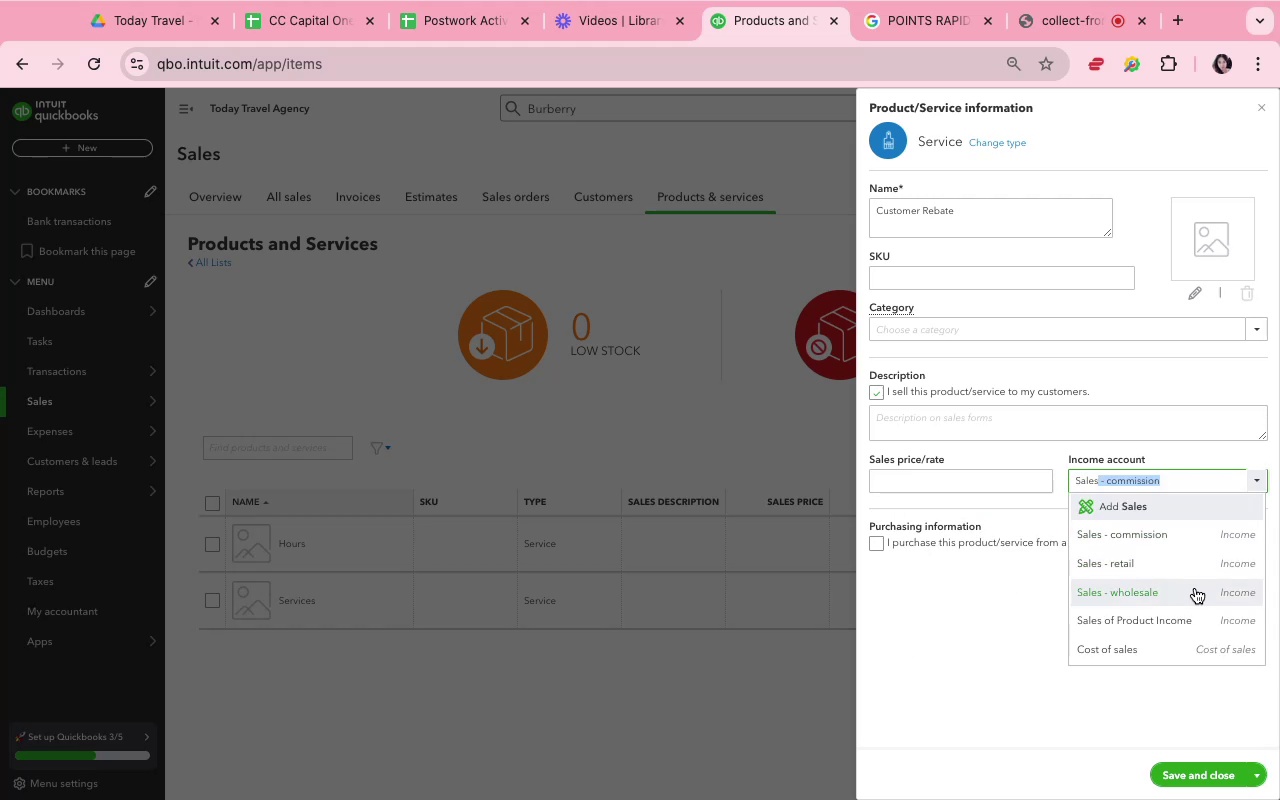 
type( Discounts)
 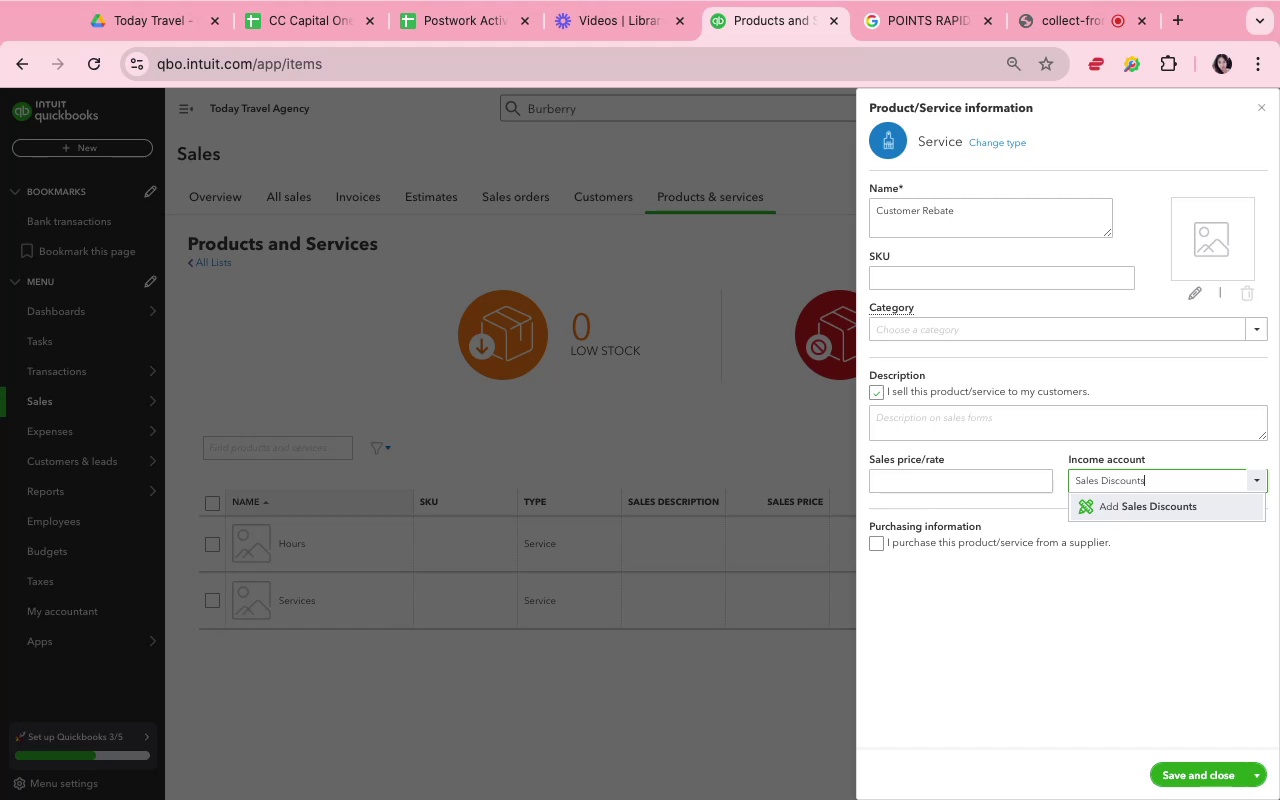 
left_click([1131, 510])
 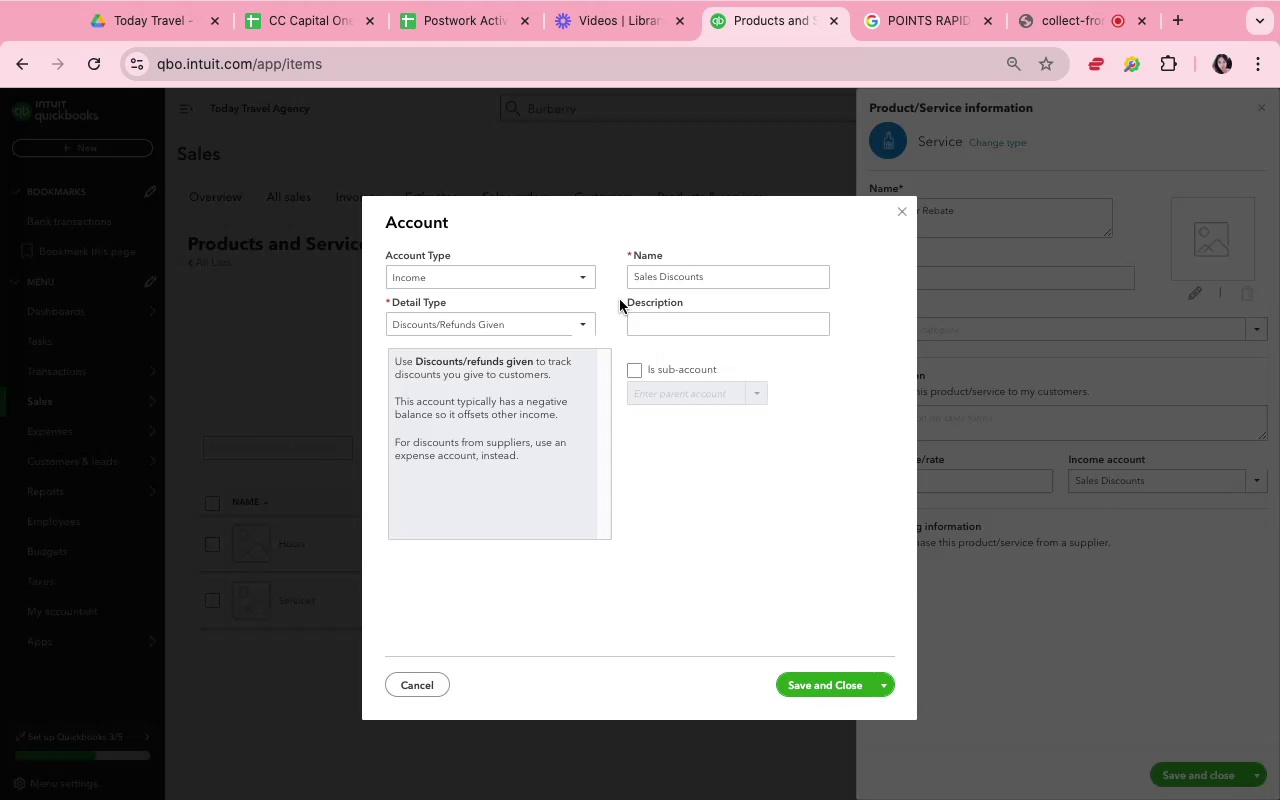 
wait(8.48)
 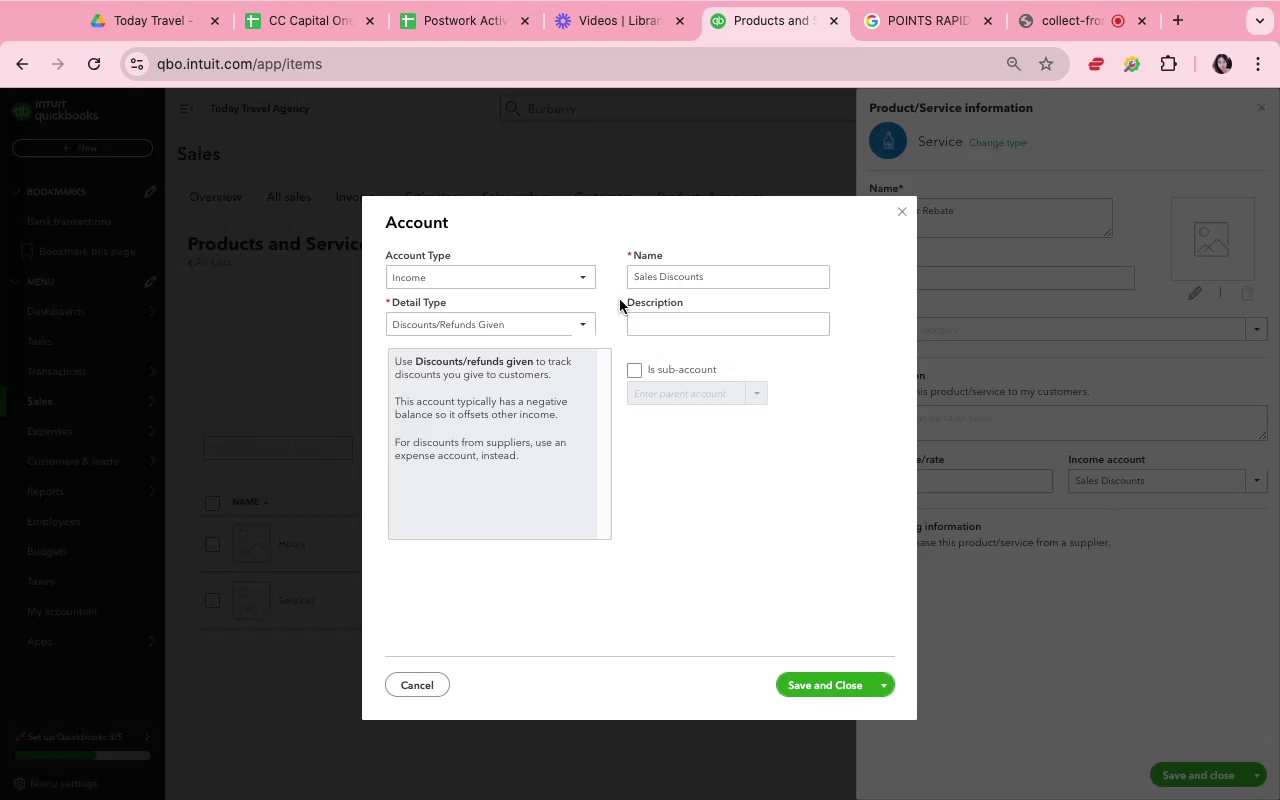 
left_click([807, 681])
 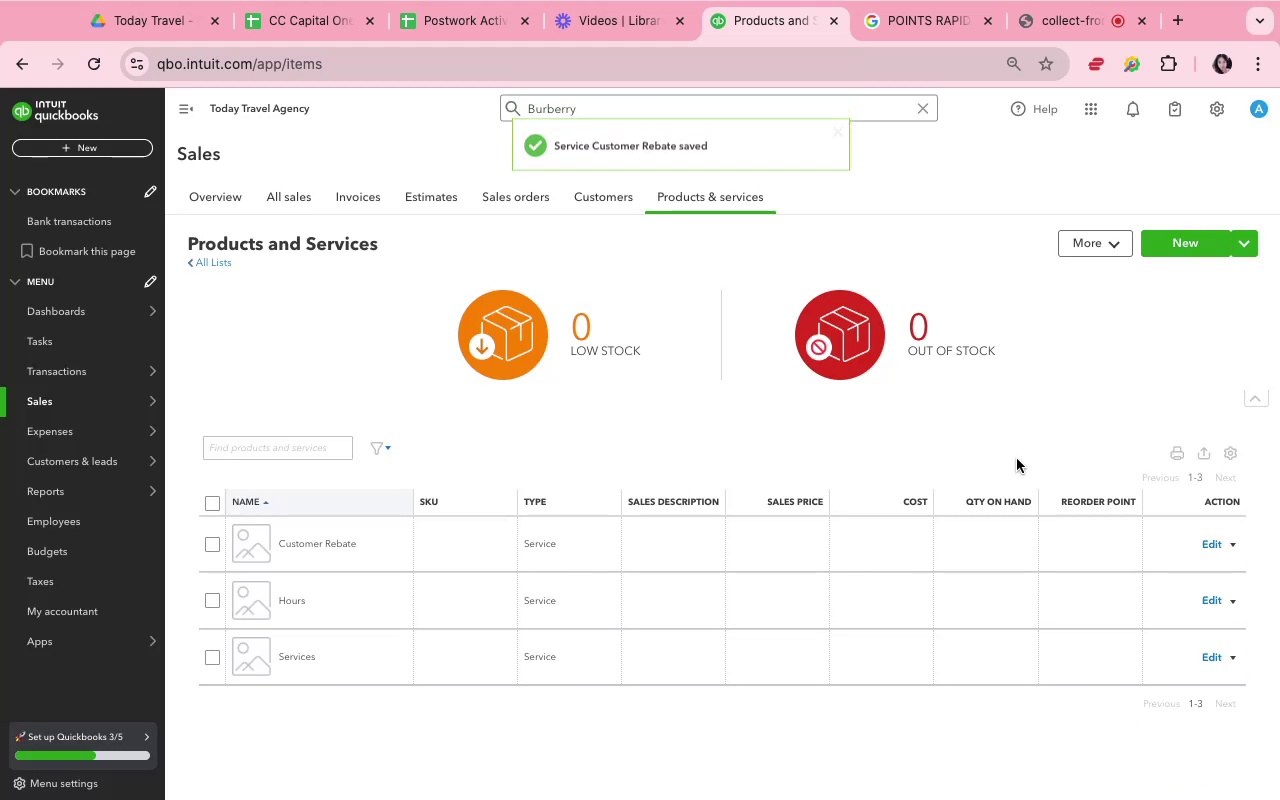 
wait(17.75)
 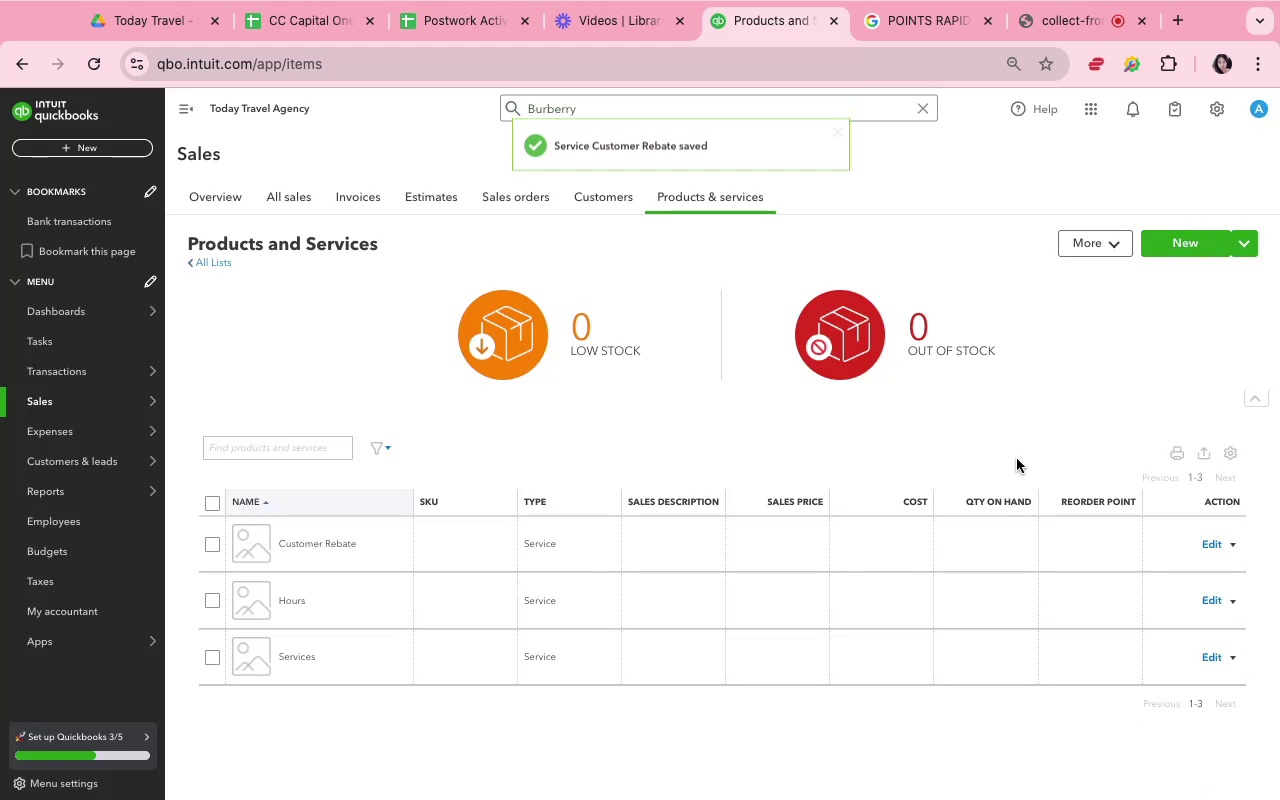 
left_click([913, 112])
 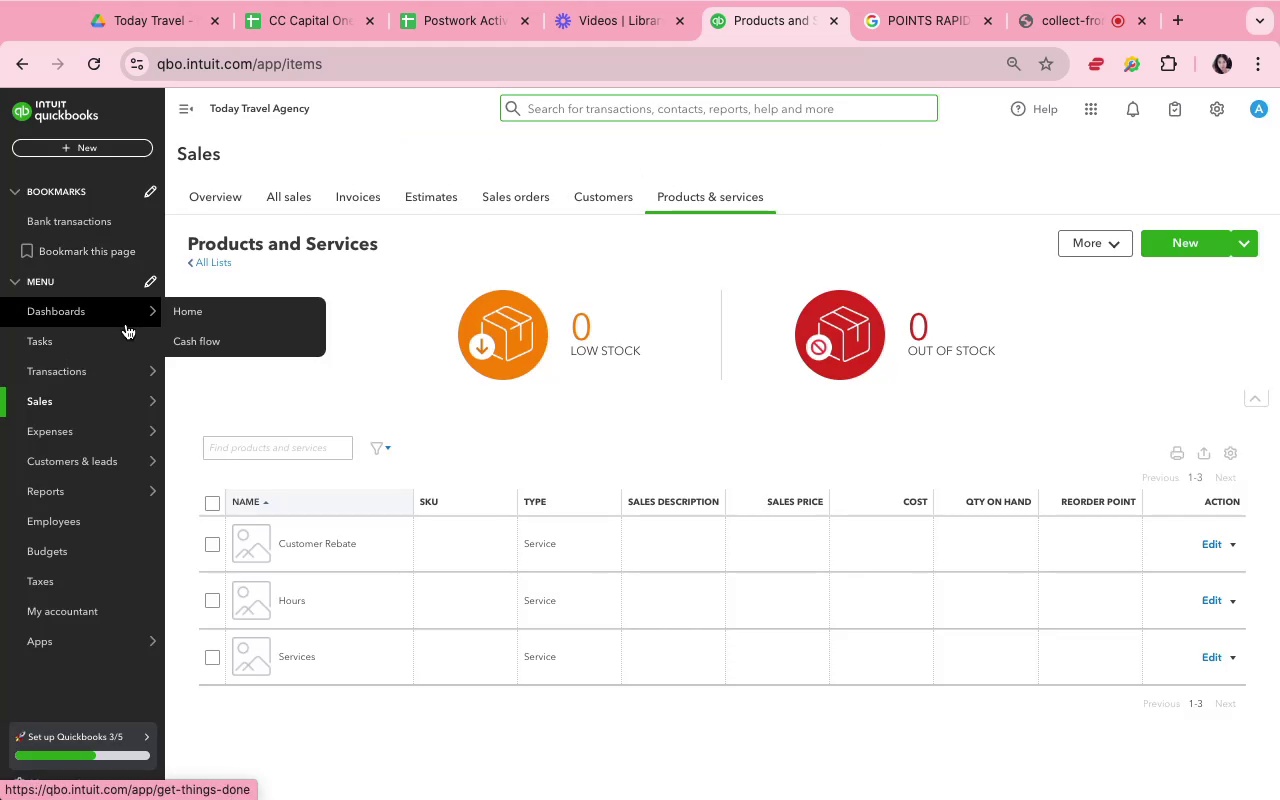 
wait(5.35)
 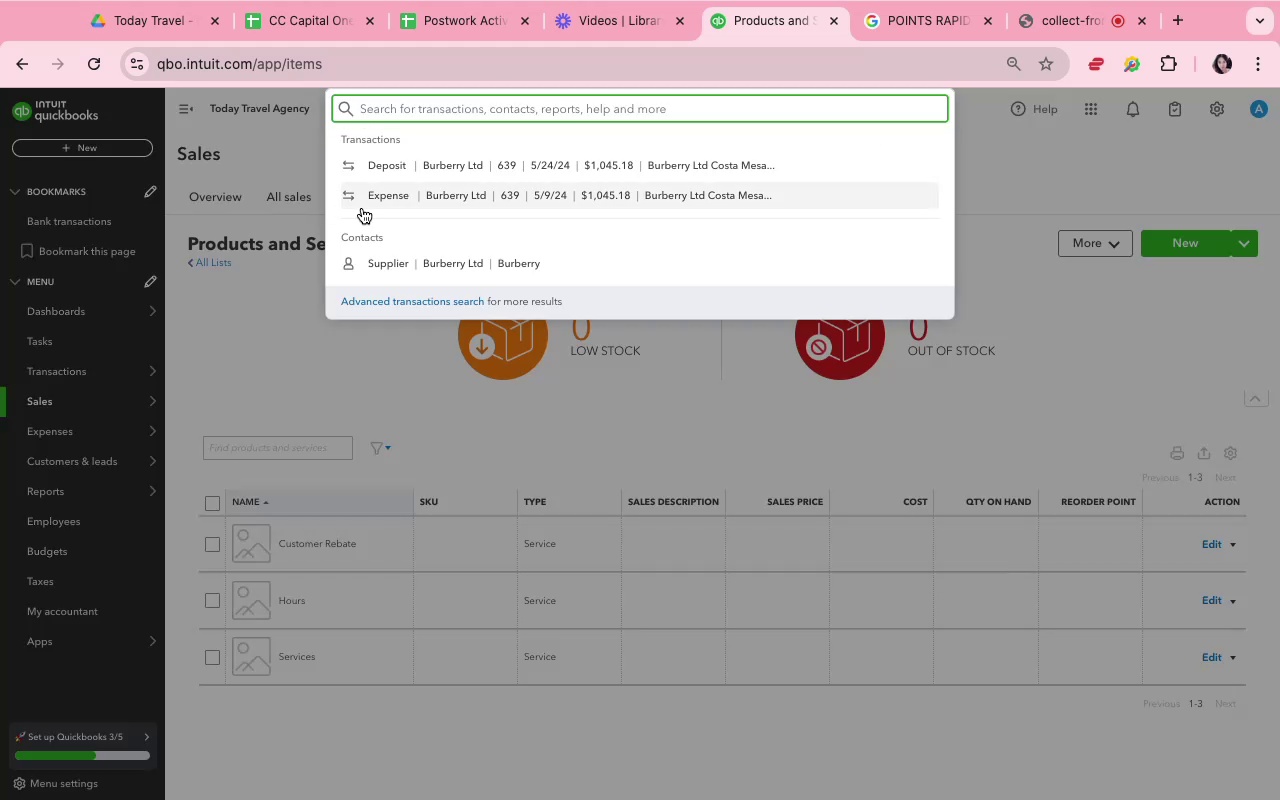 
left_click([216, 376])
 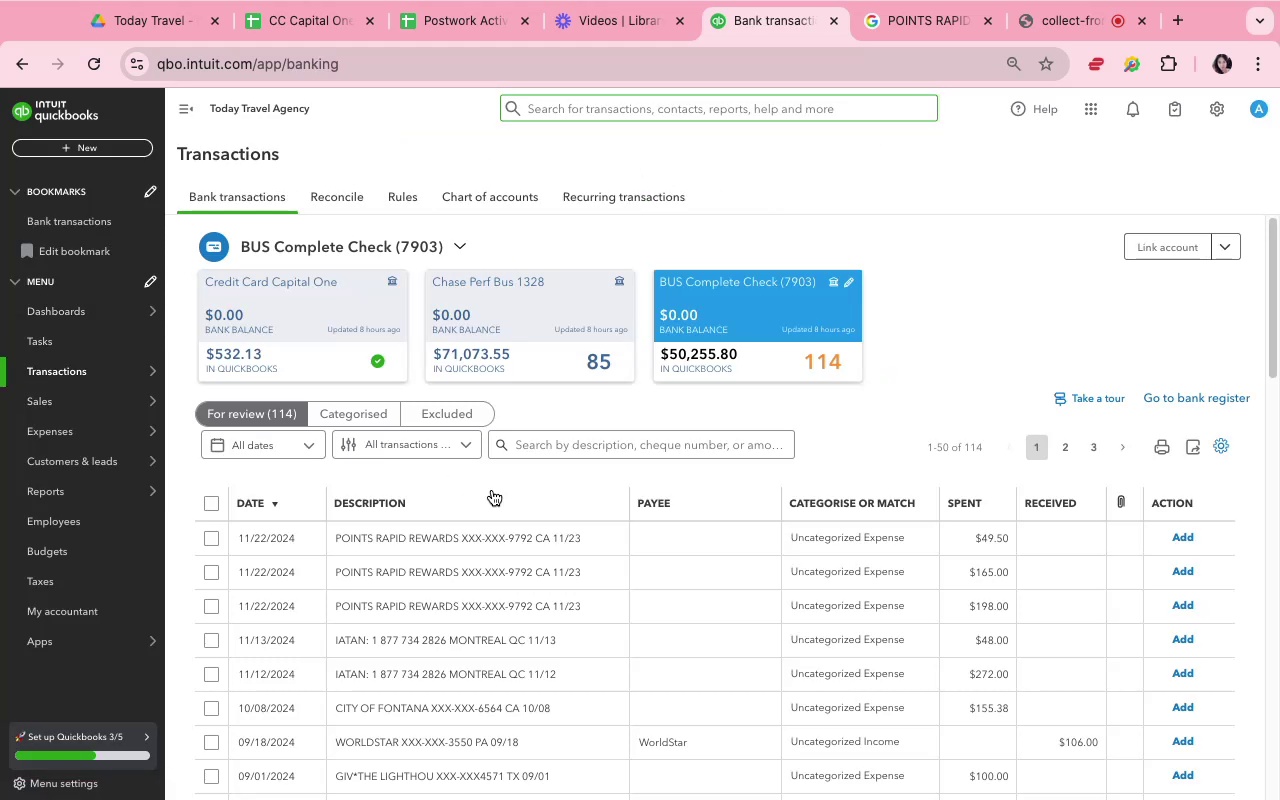 
scroll: coordinate [692, 548], scroll_direction: down, amount: 3.0
 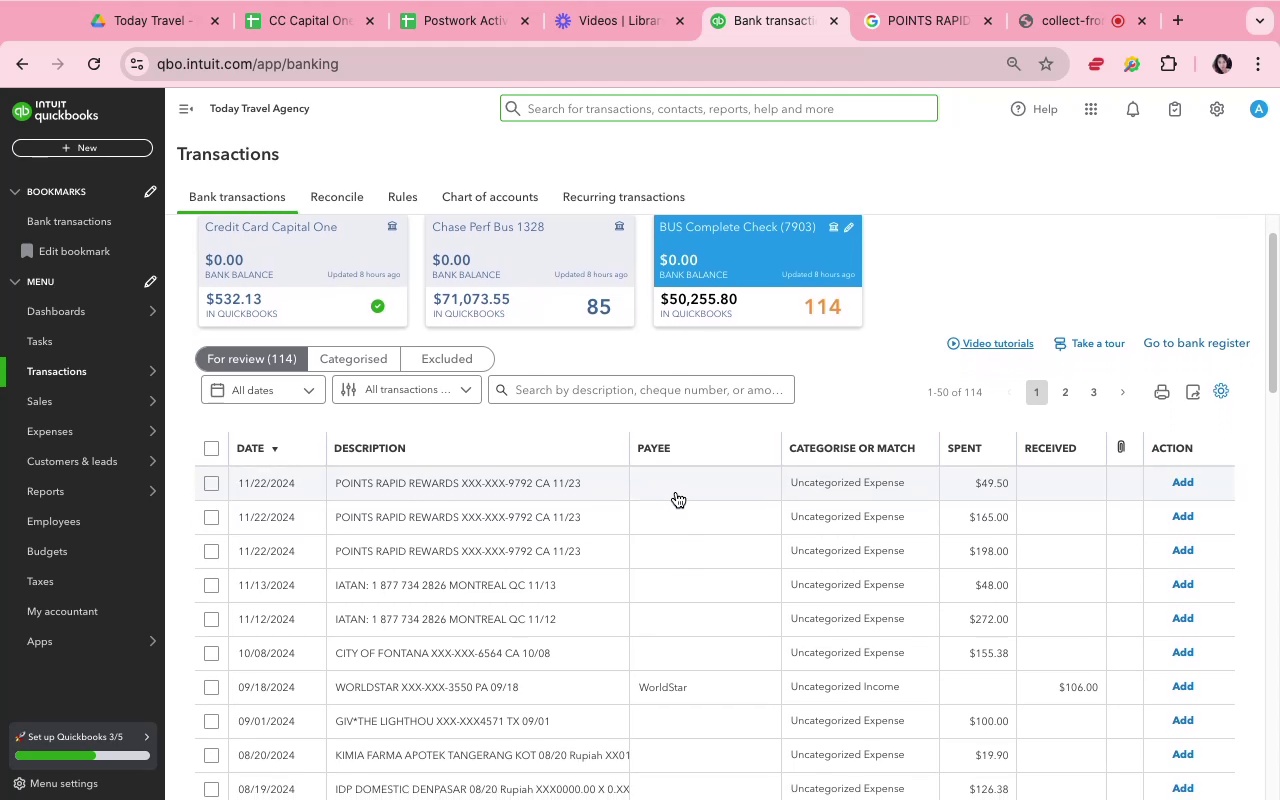 
left_click([676, 487])
 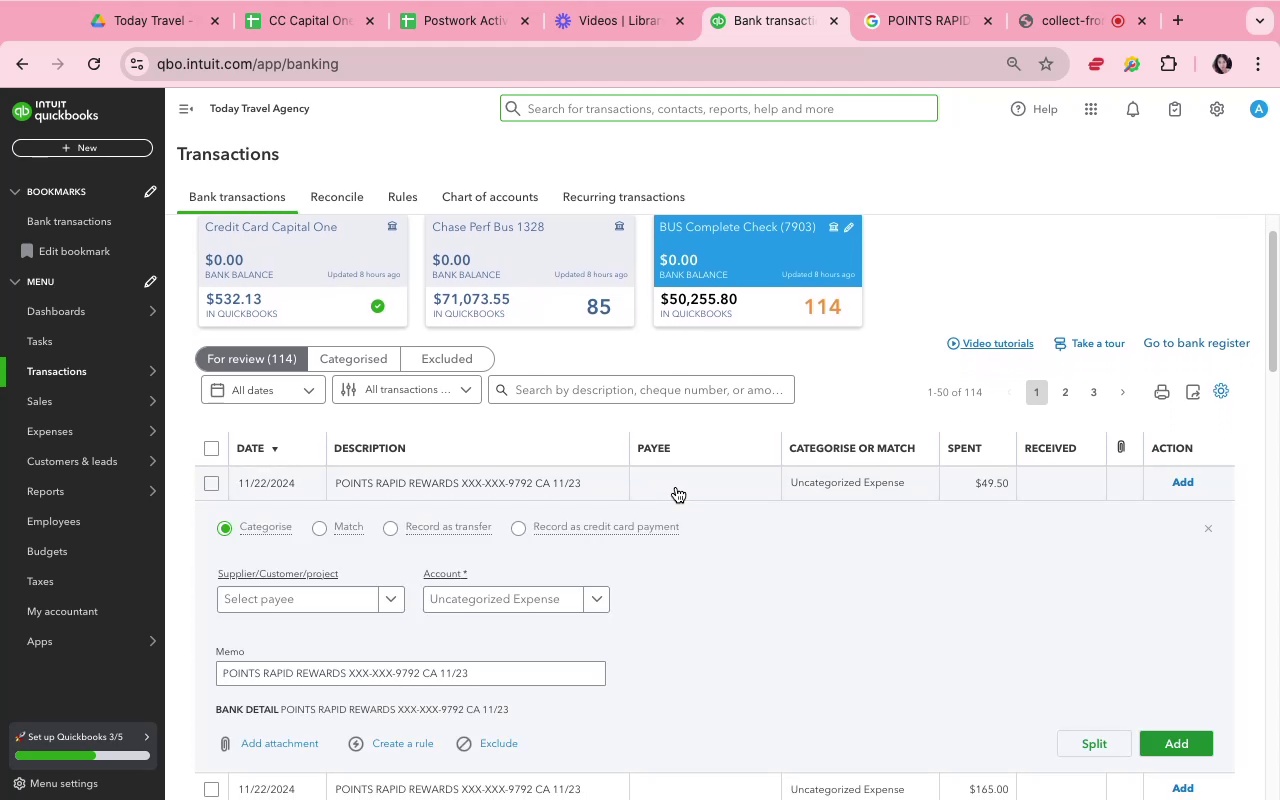 
scroll: coordinate [676, 493], scroll_direction: down, amount: 3.0
 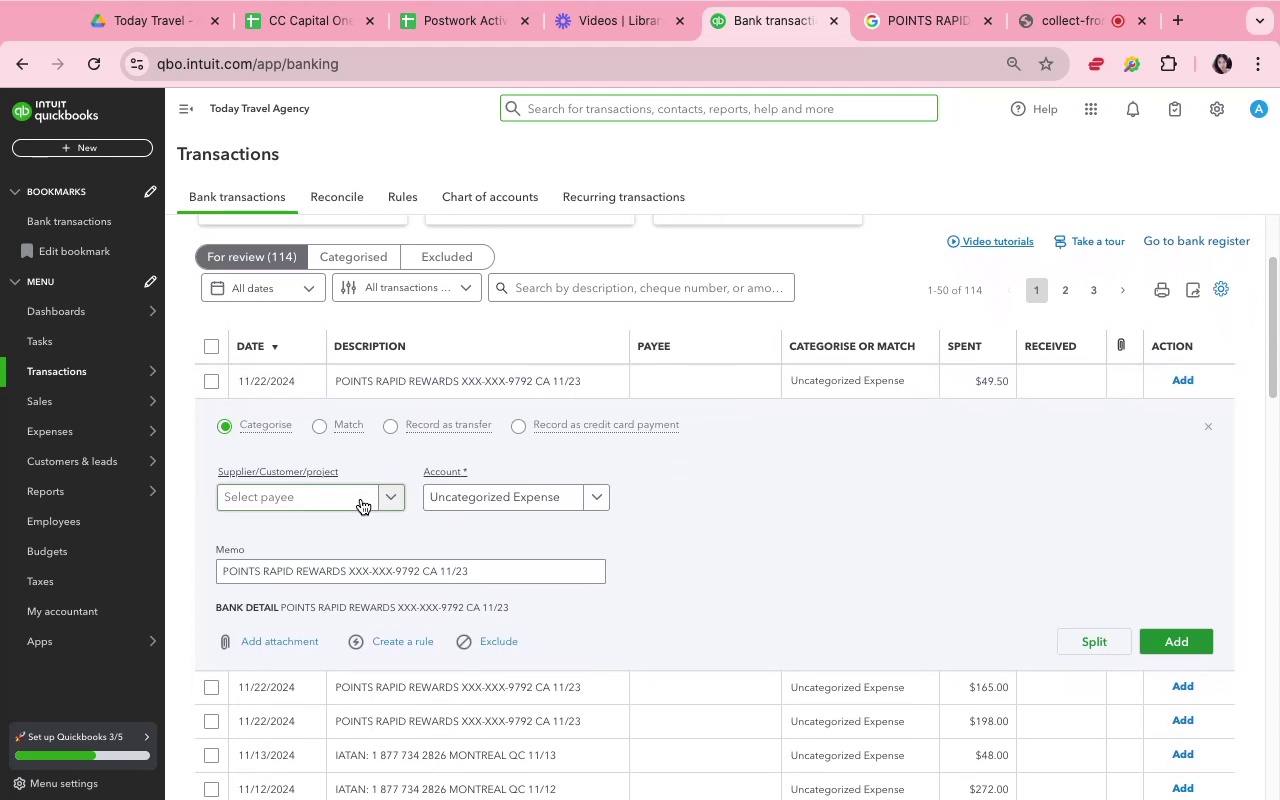 
left_click([337, 496])
 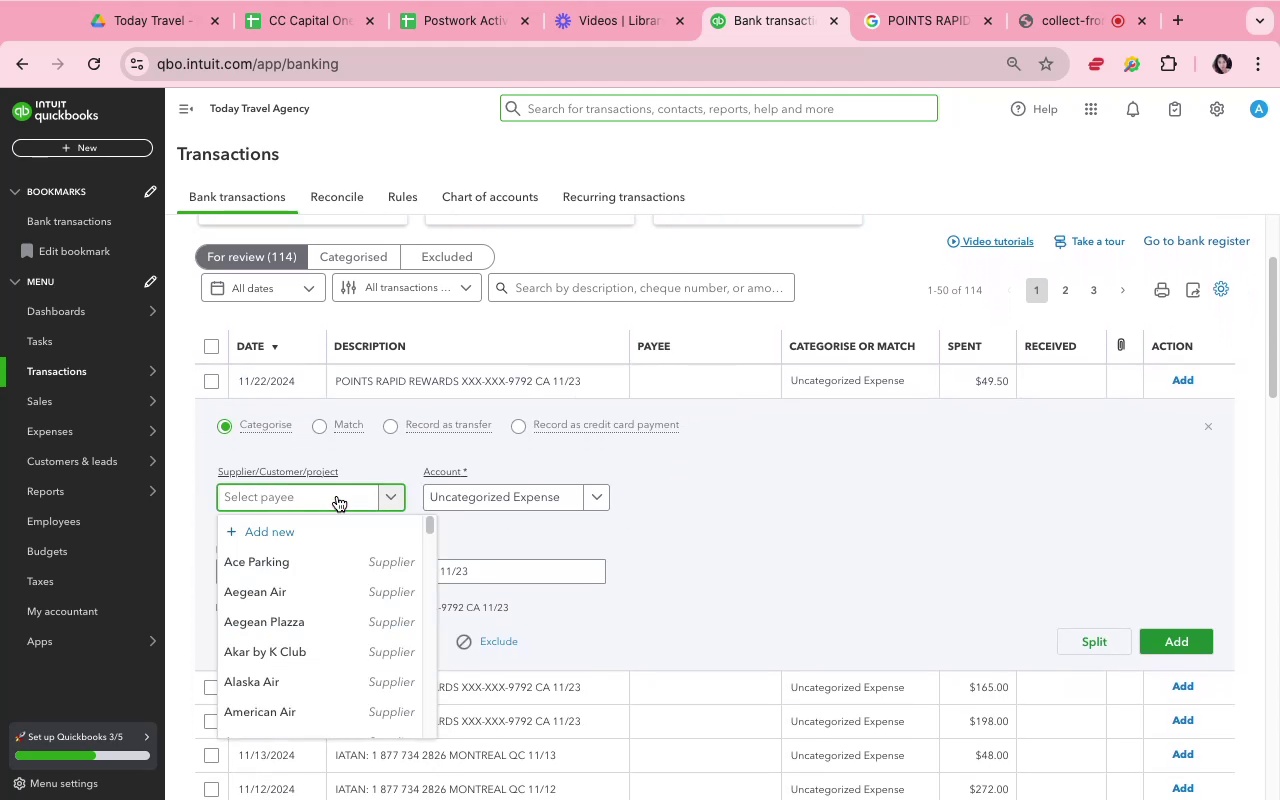 
type(Bus)
 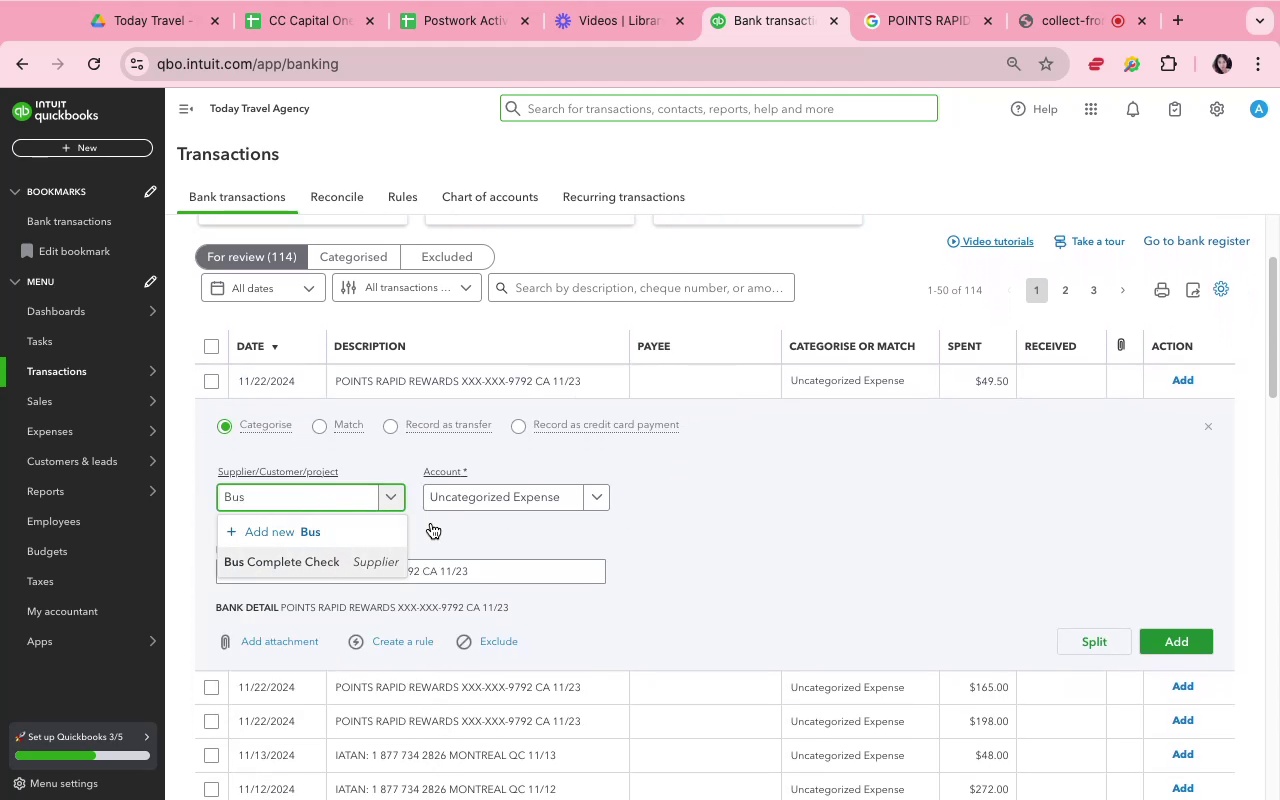 
left_click([466, 507])
 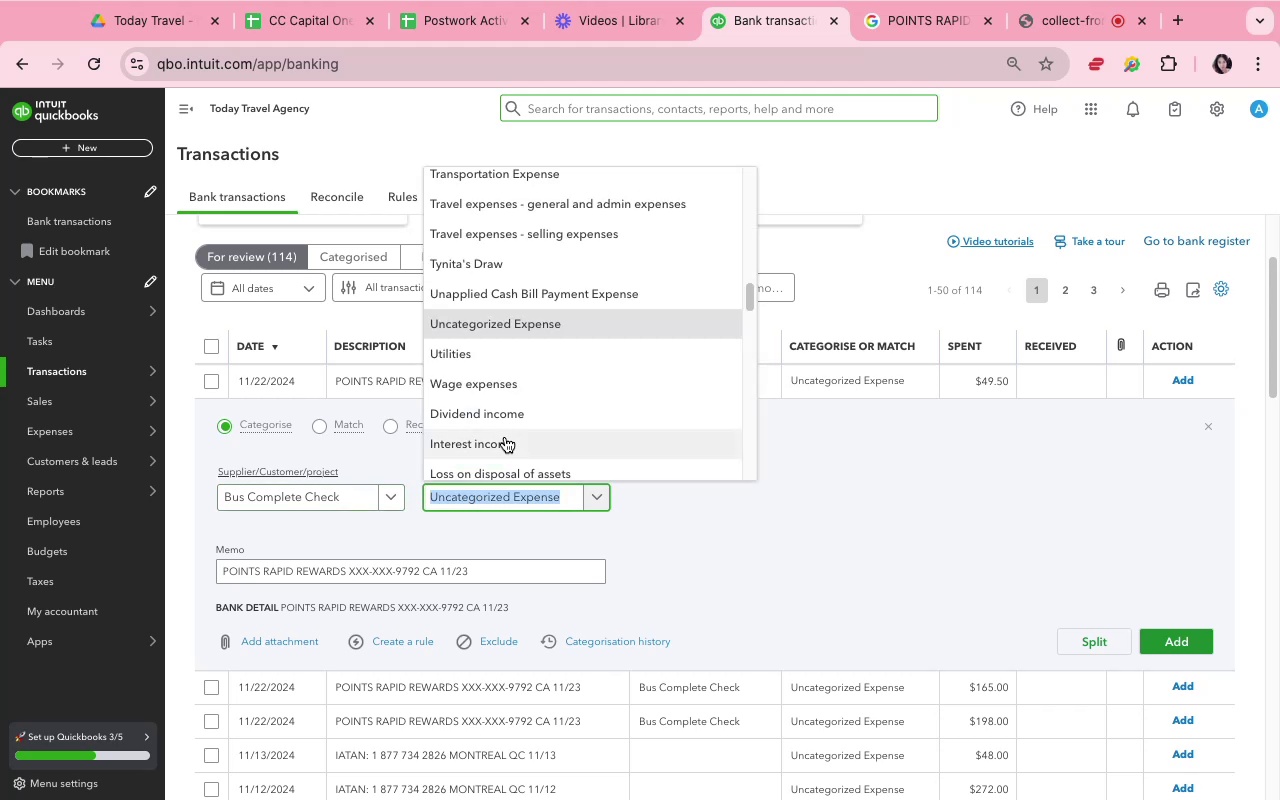 
scroll: coordinate [505, 438], scroll_direction: down, amount: 56.0
 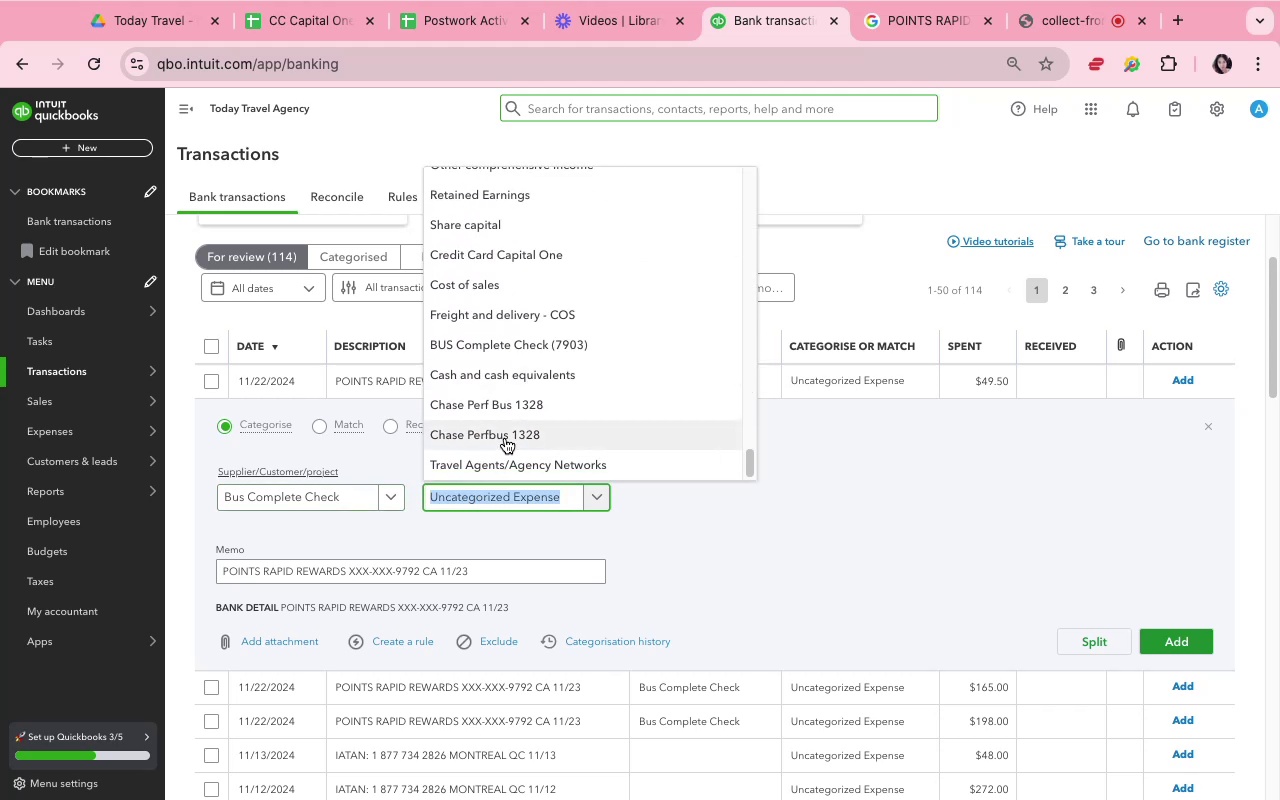 
scroll: coordinate [505, 438], scroll_direction: up, amount: 9.0
 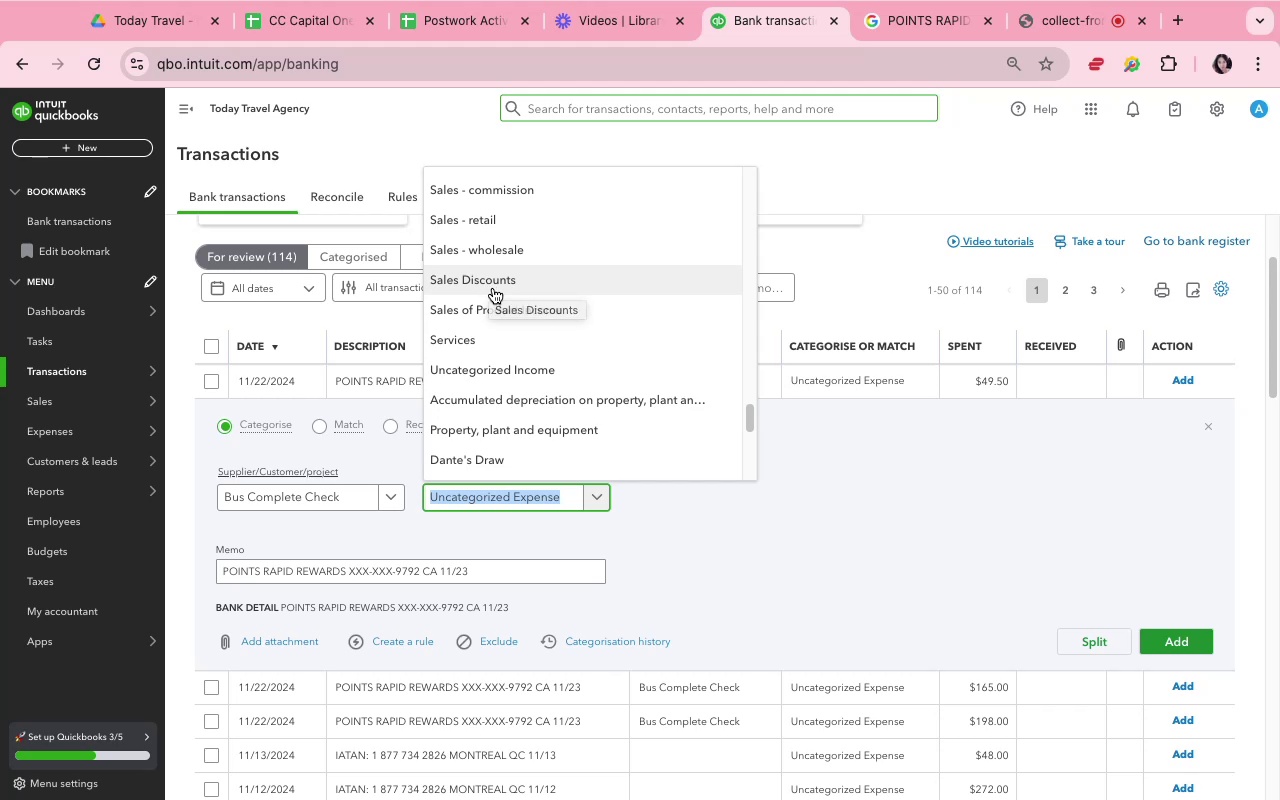 
wait(12.68)
 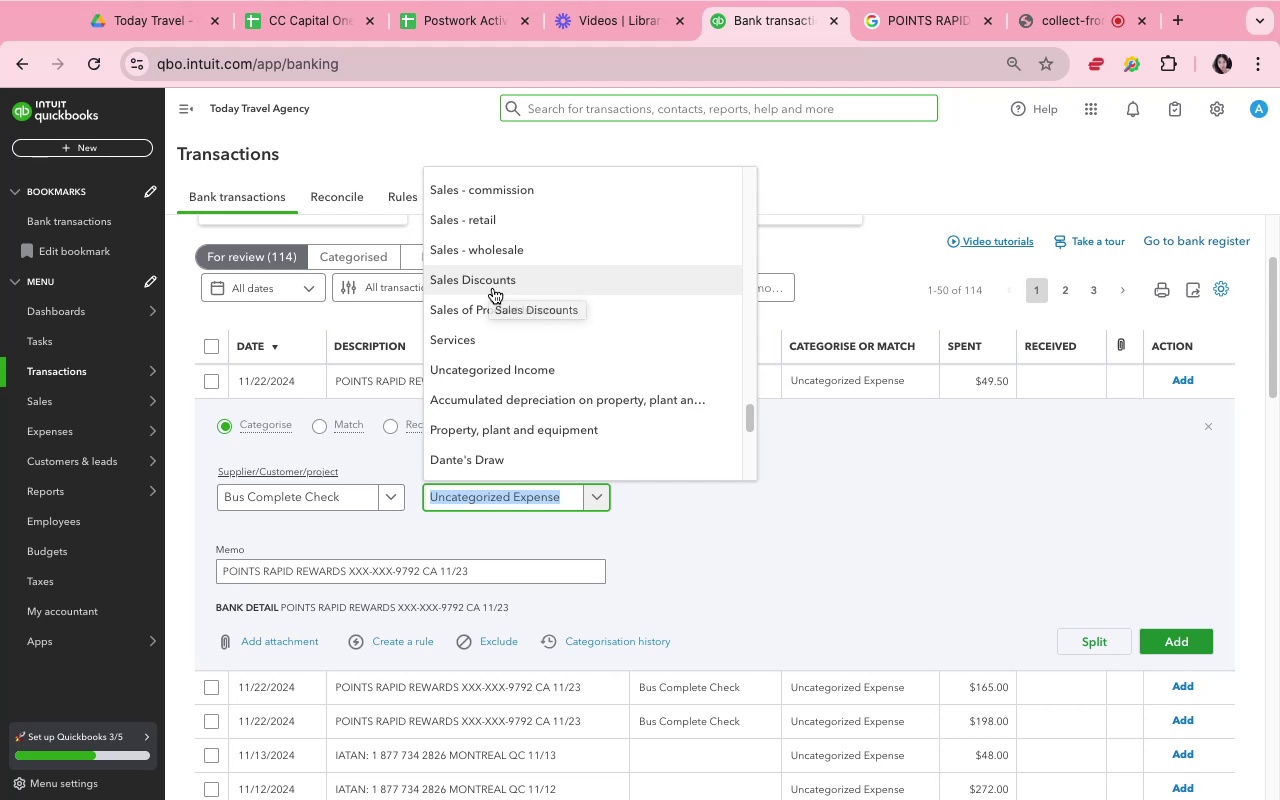 
left_click([494, 288])
 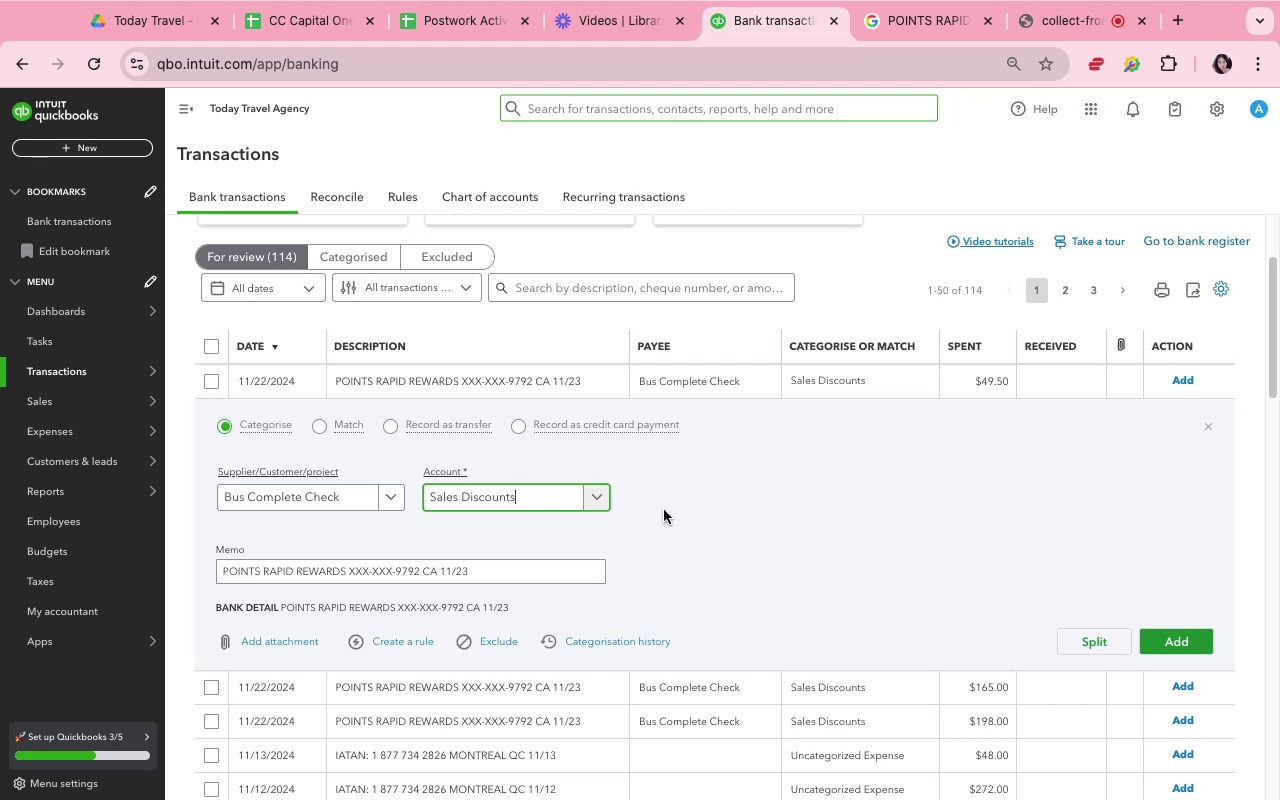 
wait(16.93)
 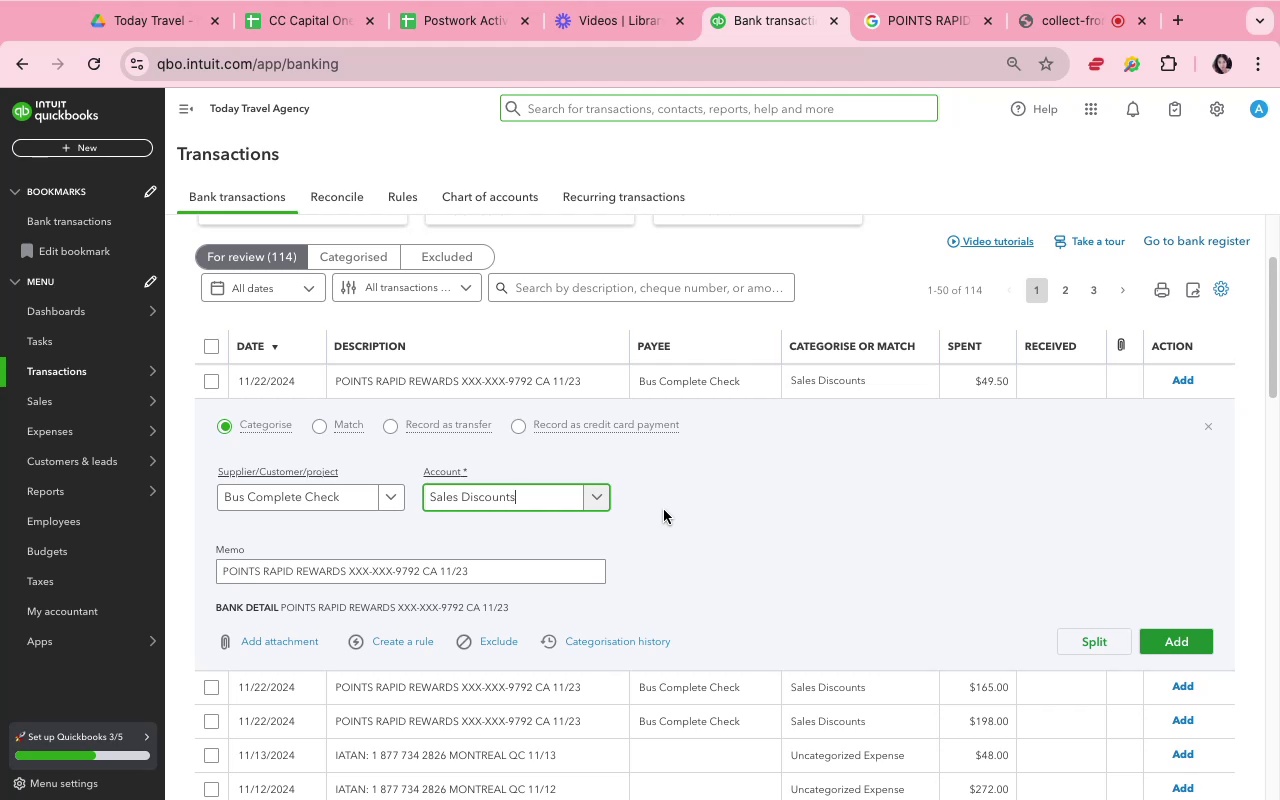 
left_click([602, 488])
 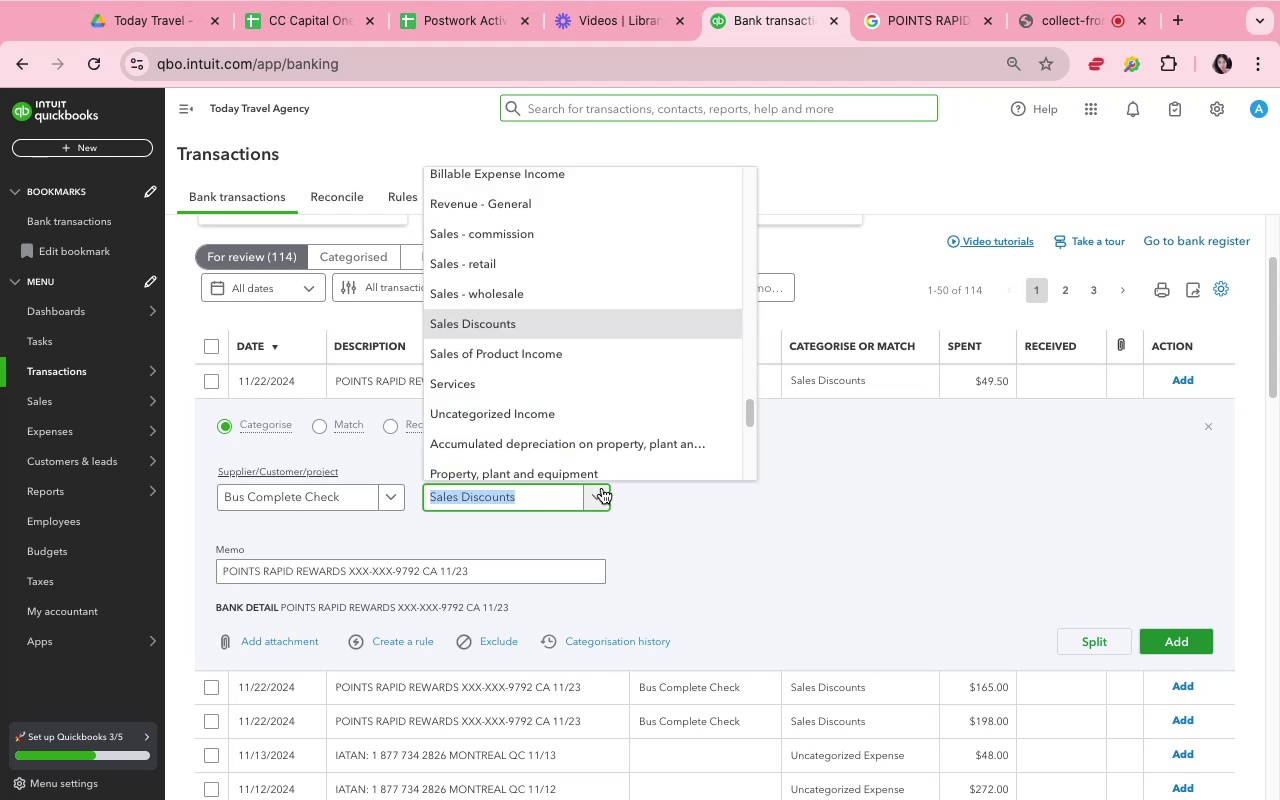 
scroll: coordinate [598, 280], scroll_direction: up, amount: 33.0
 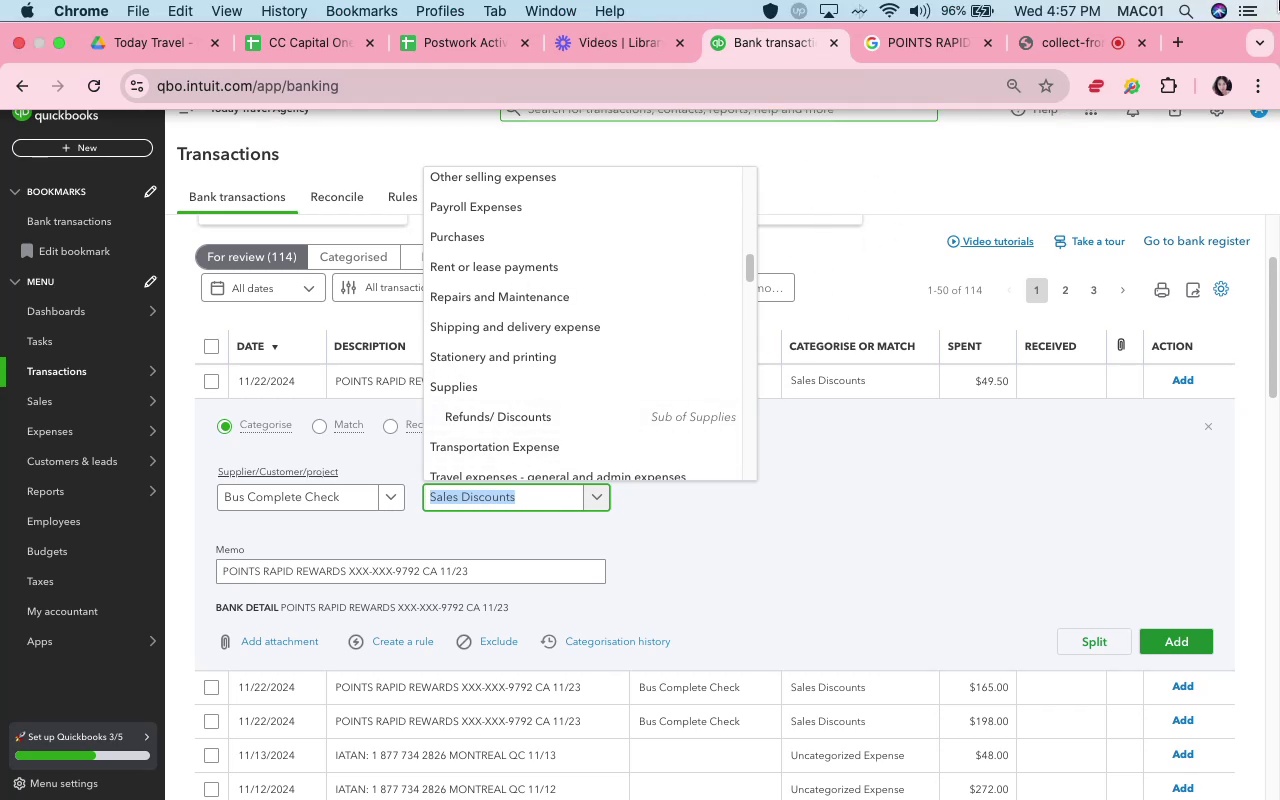 
wait(131.48)
 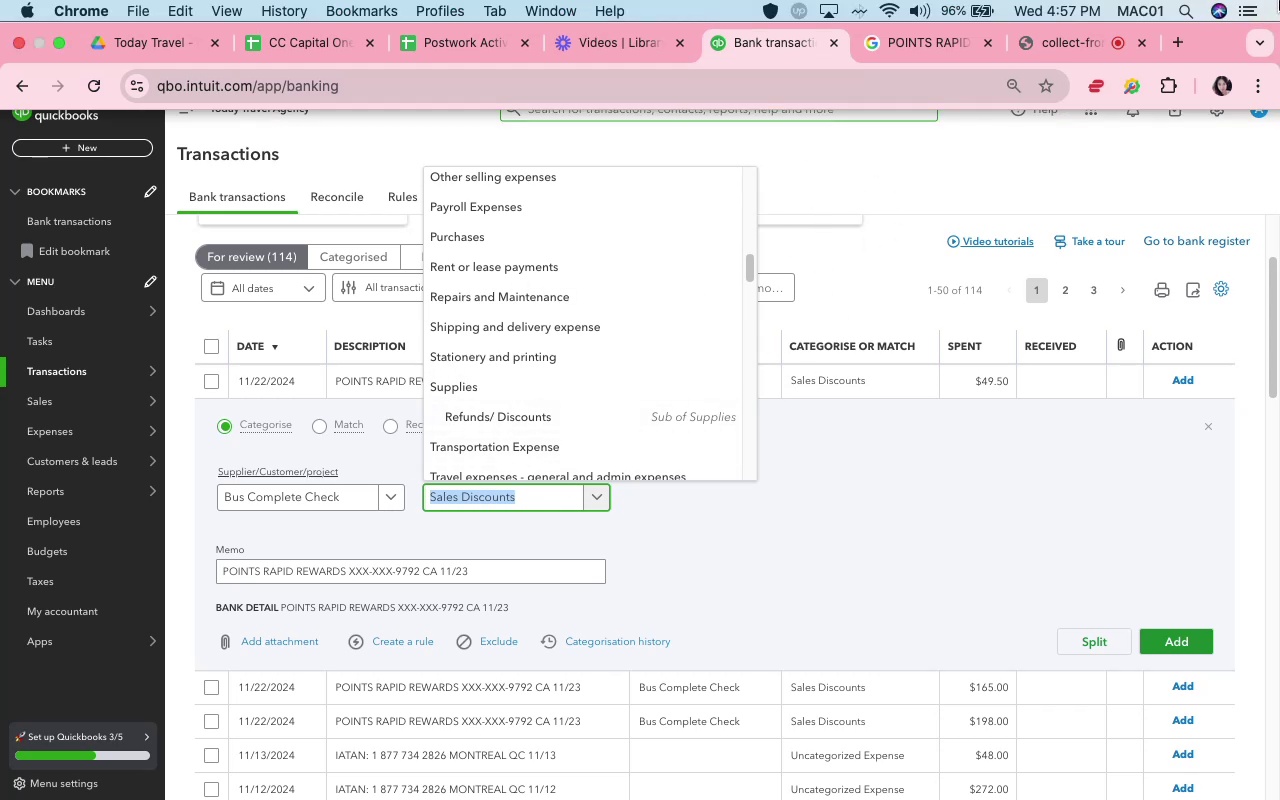 
scroll: coordinate [56, 706], scroll_direction: down, amount: 10.0
 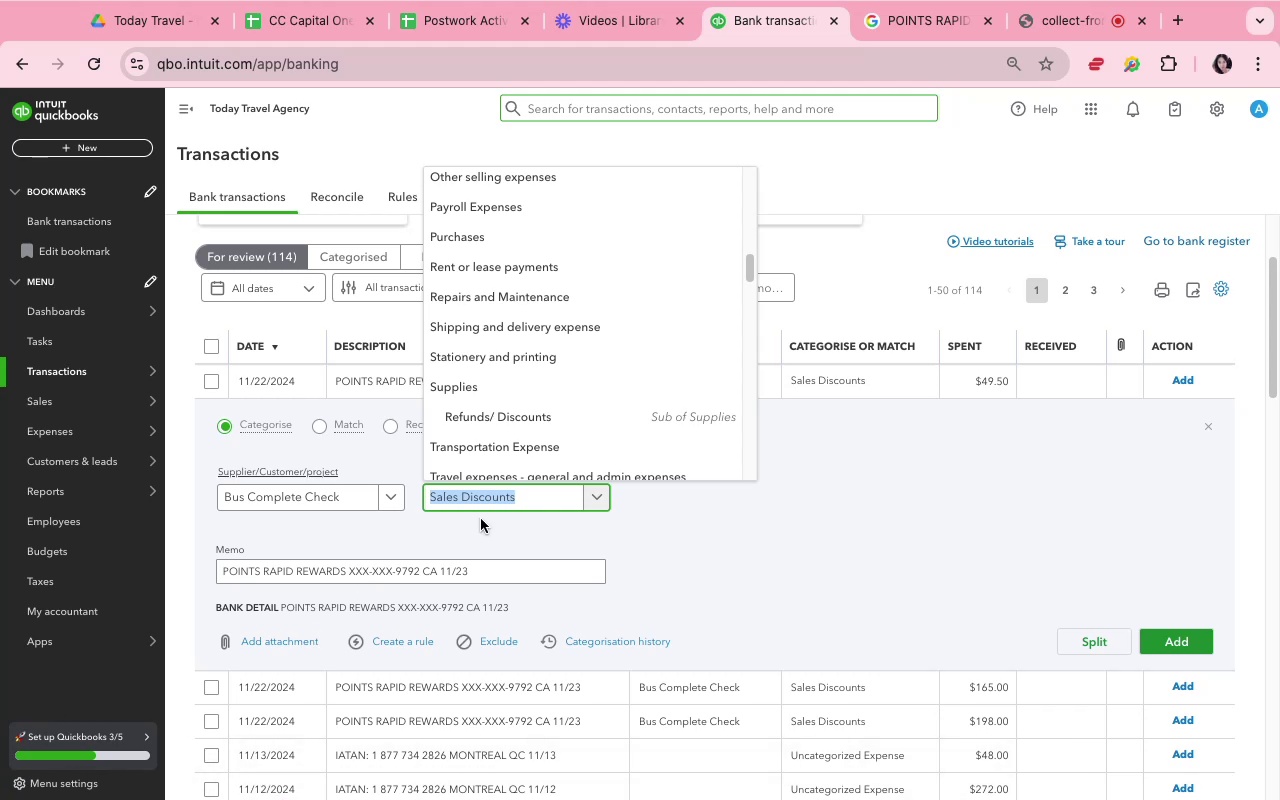 
scroll: coordinate [572, 371], scroll_direction: up, amount: 5.0
 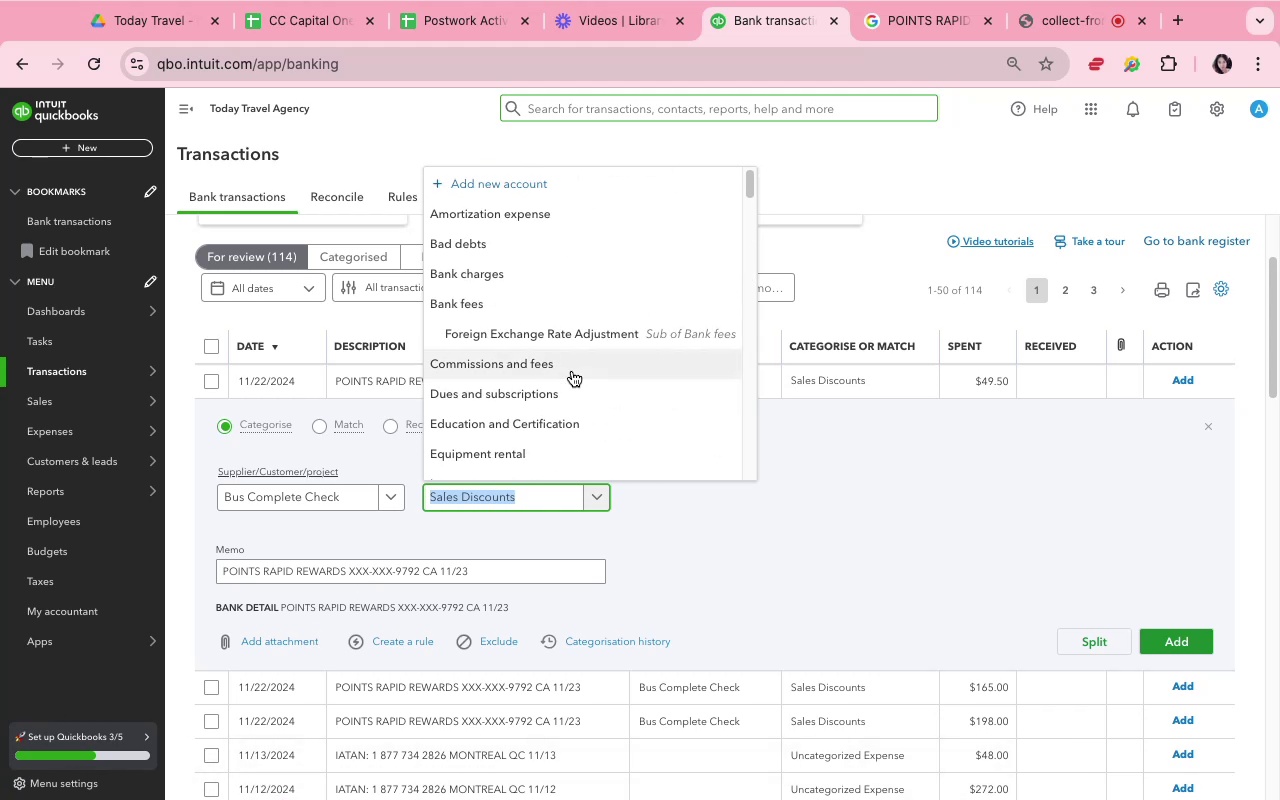 
scroll: coordinate [574, 375], scroll_direction: down, amount: 25.0
 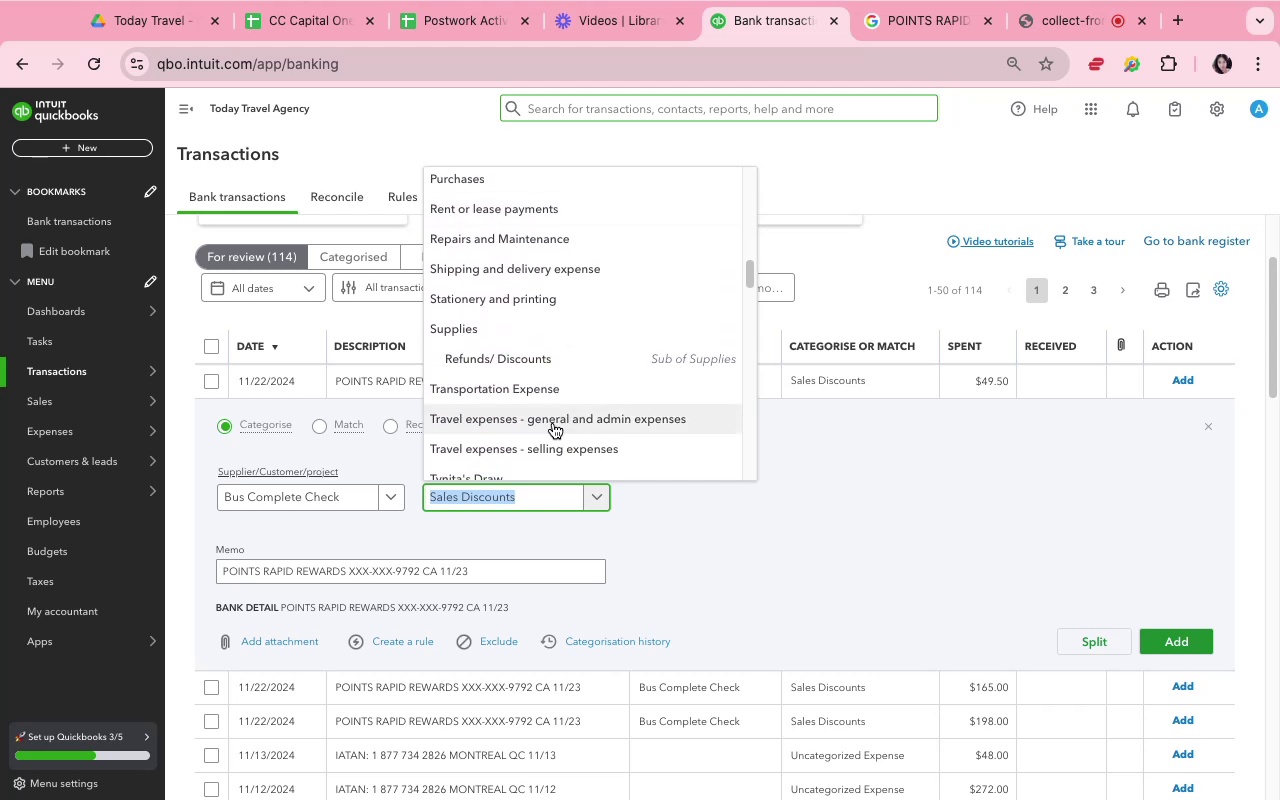 
left_click([553, 423])
 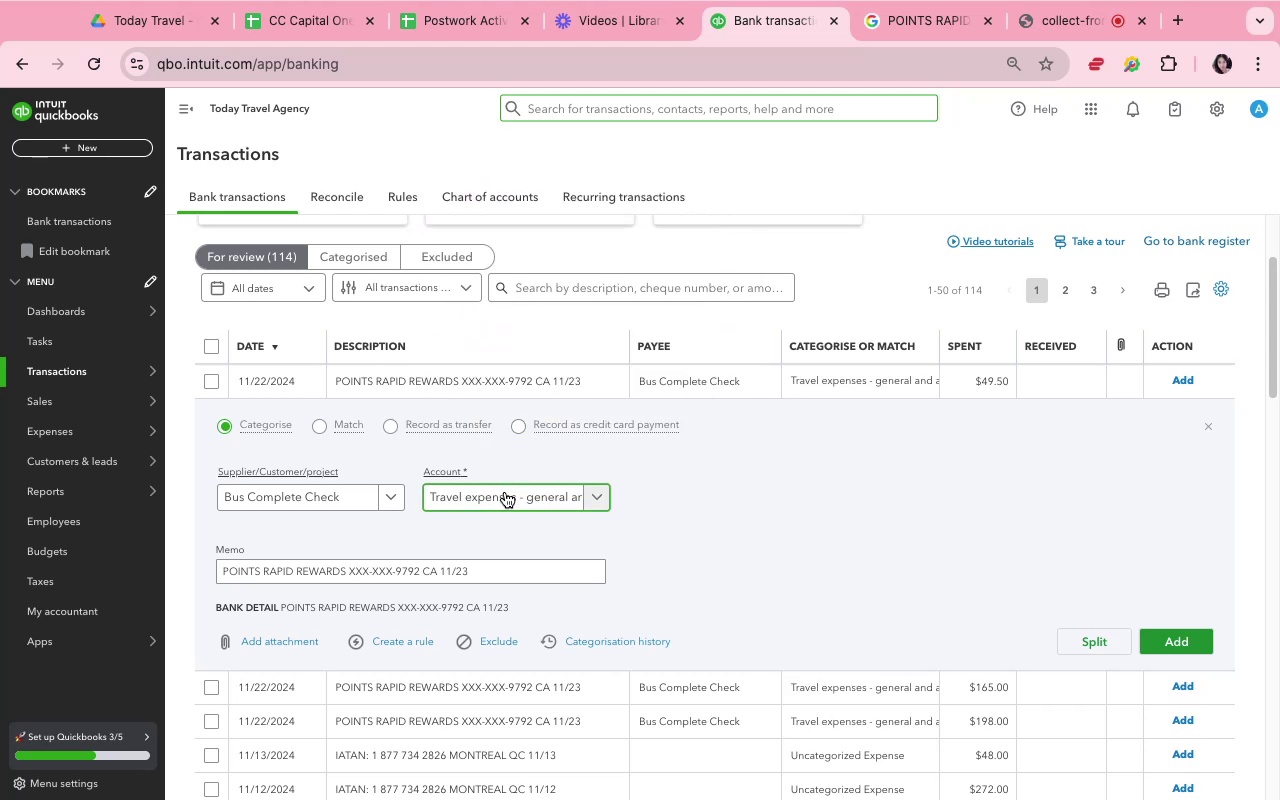 
wait(8.04)
 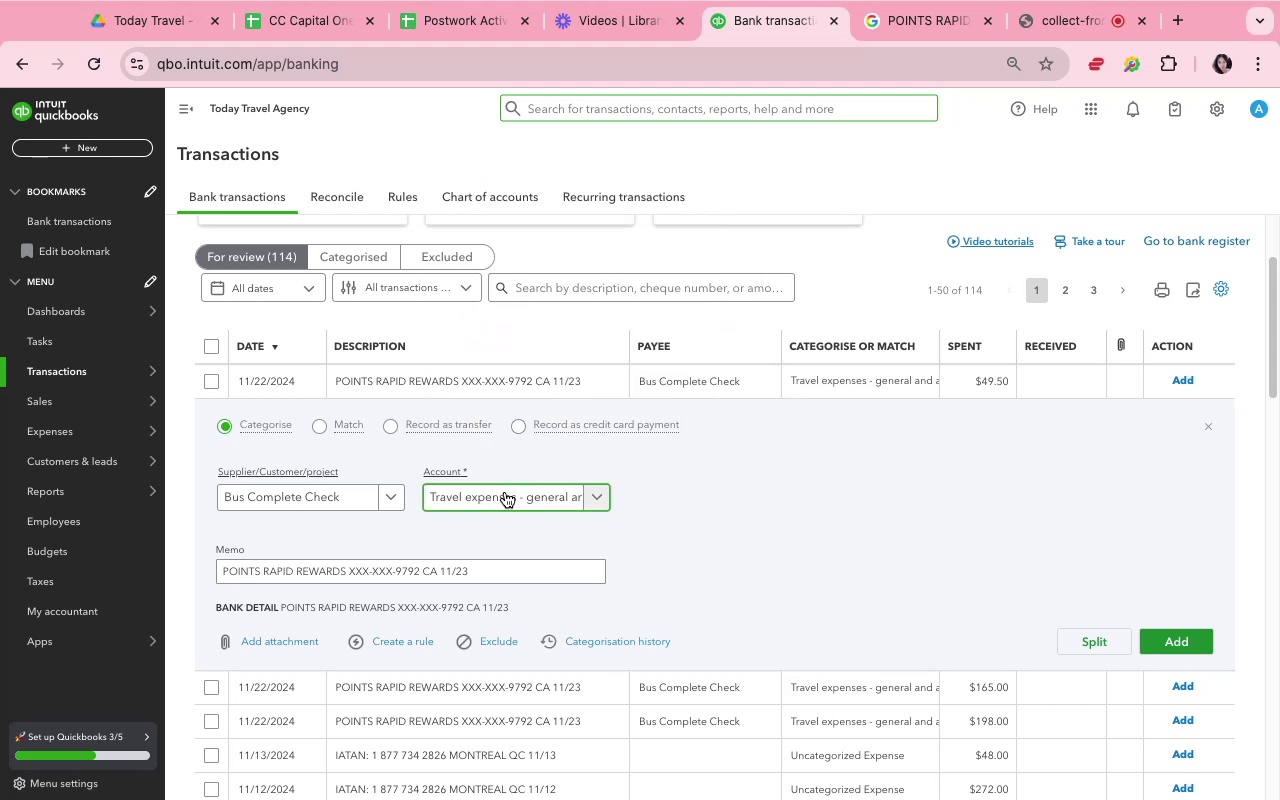 
left_click([419, 645])
 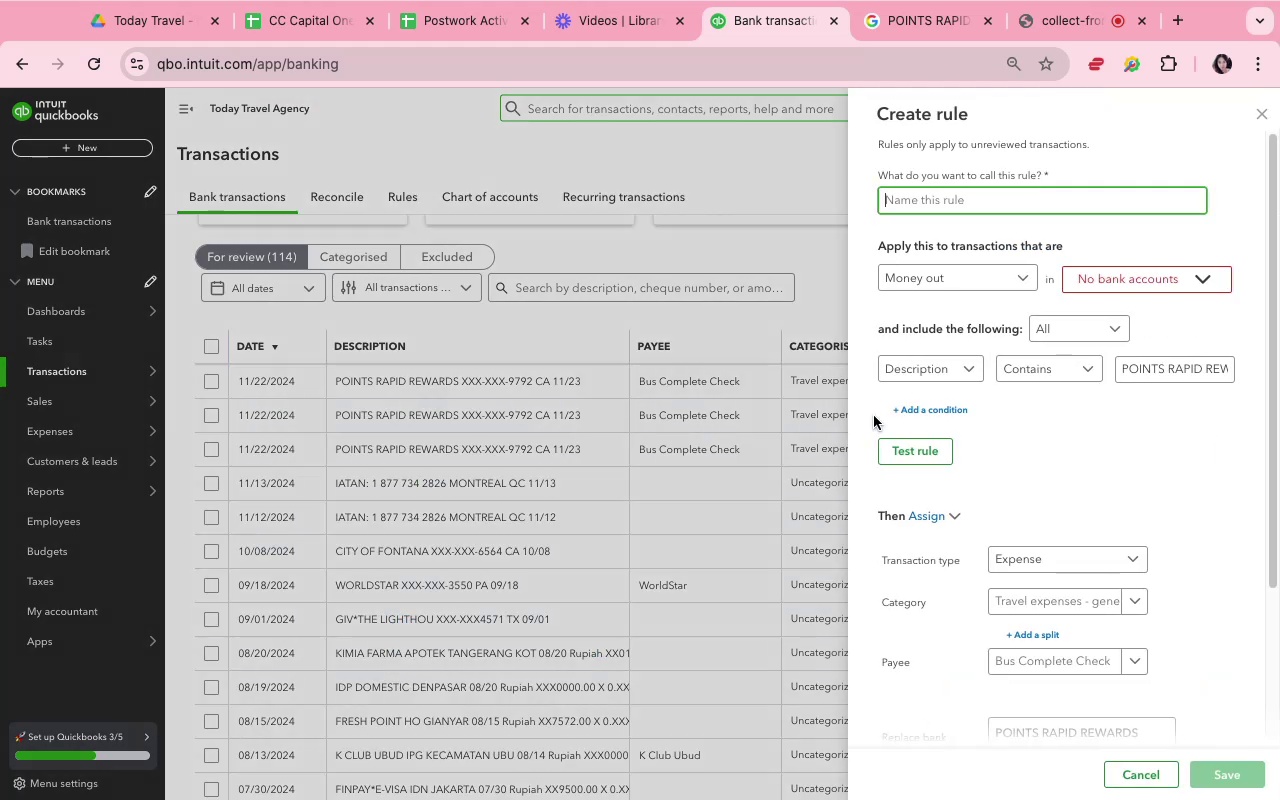 
mouse_move([961, 272])
 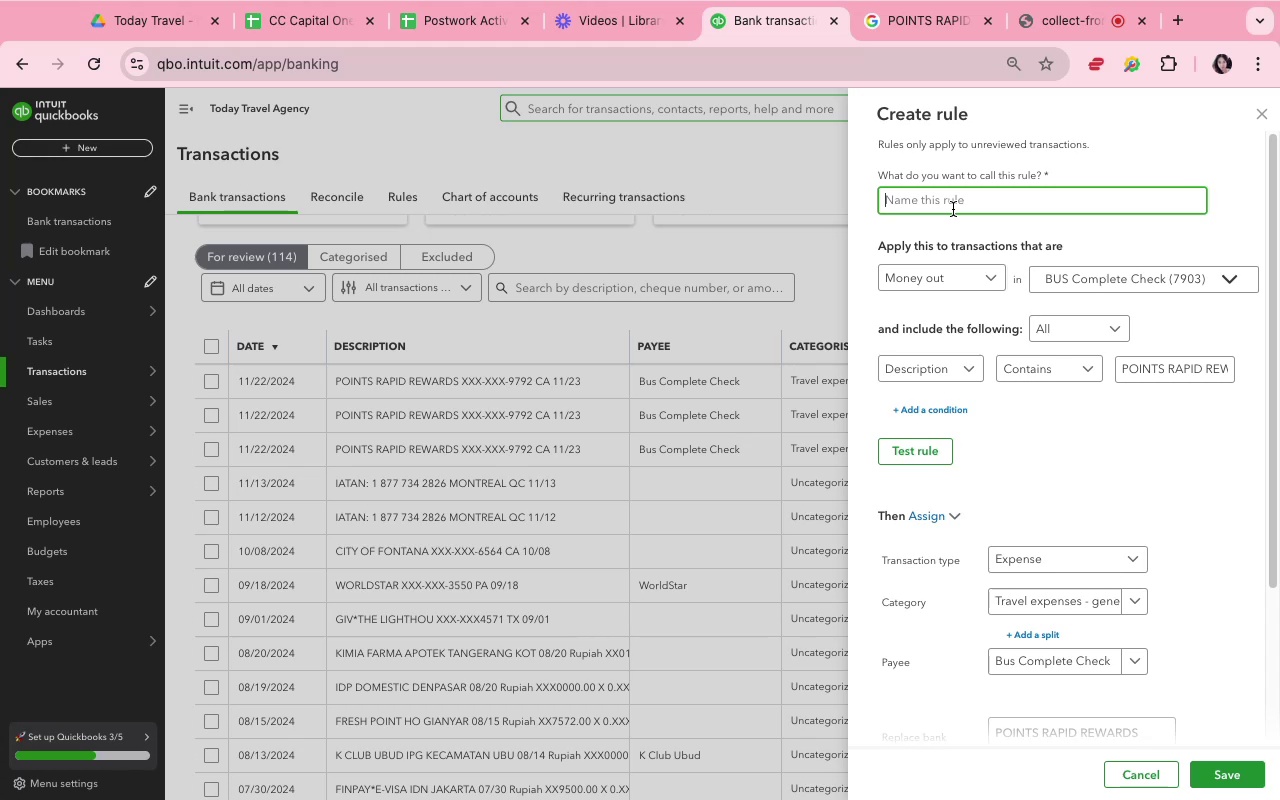 
wait(5.76)
 